 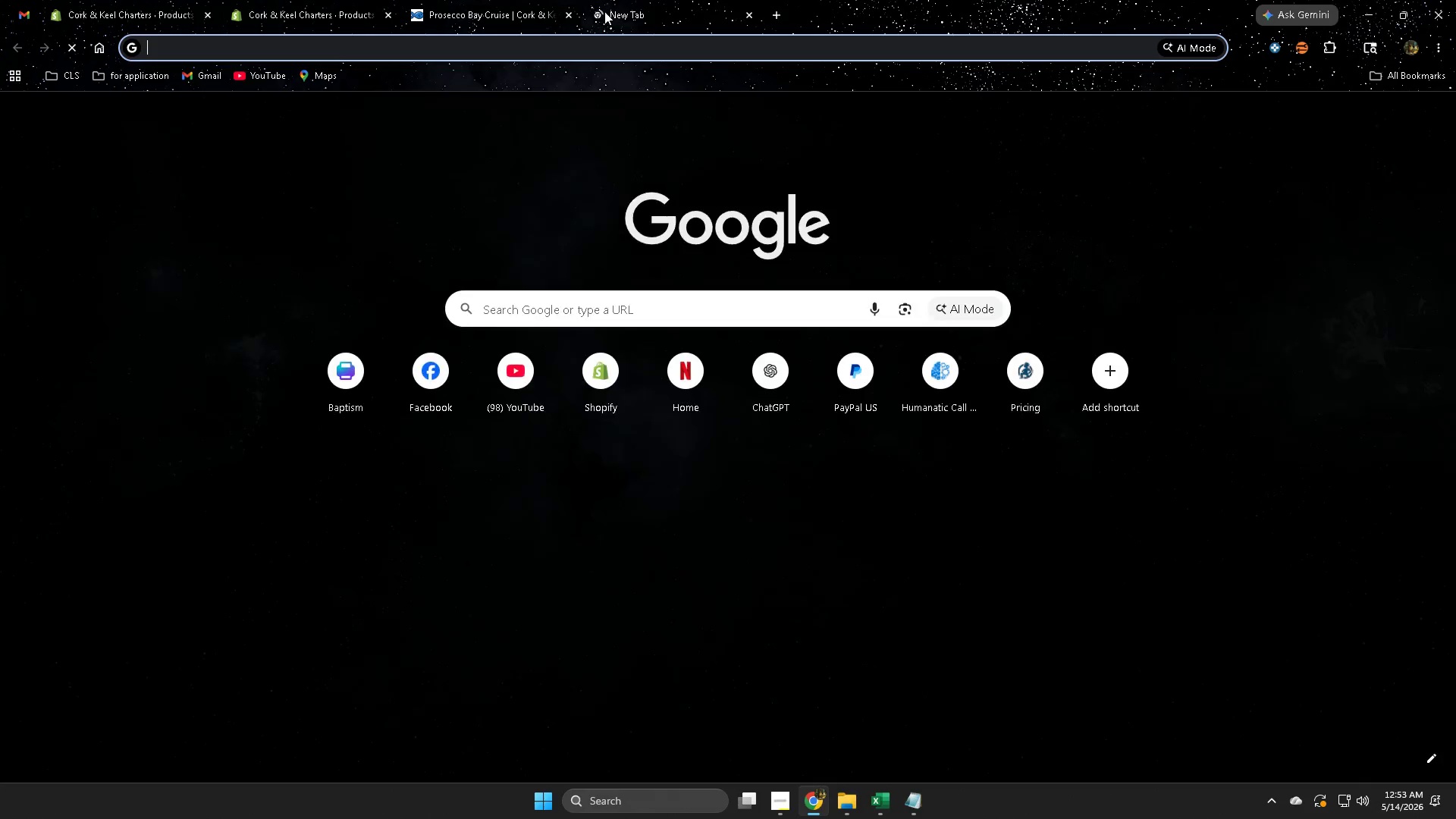 
type(ca)
 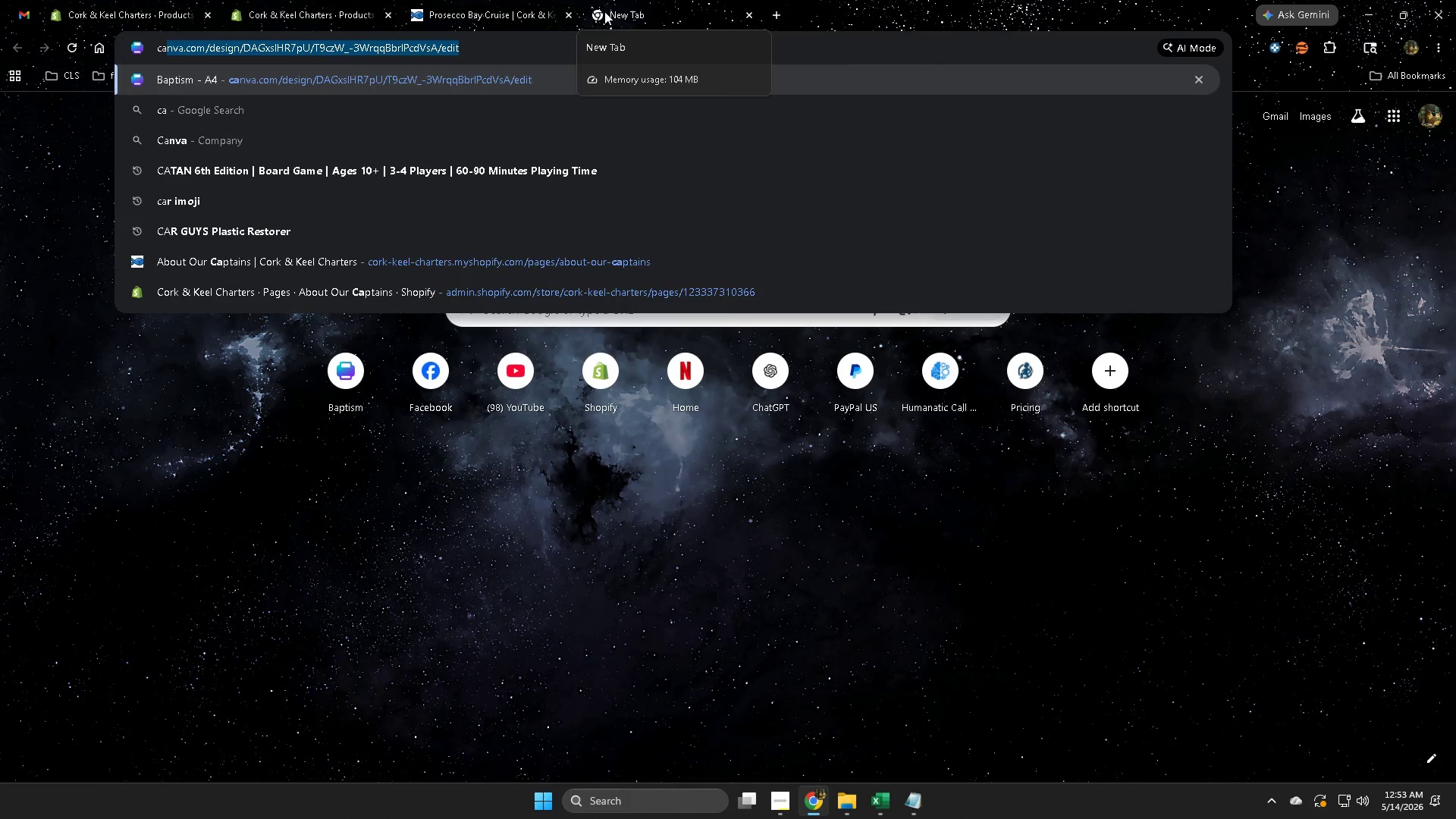 
key(Enter)
 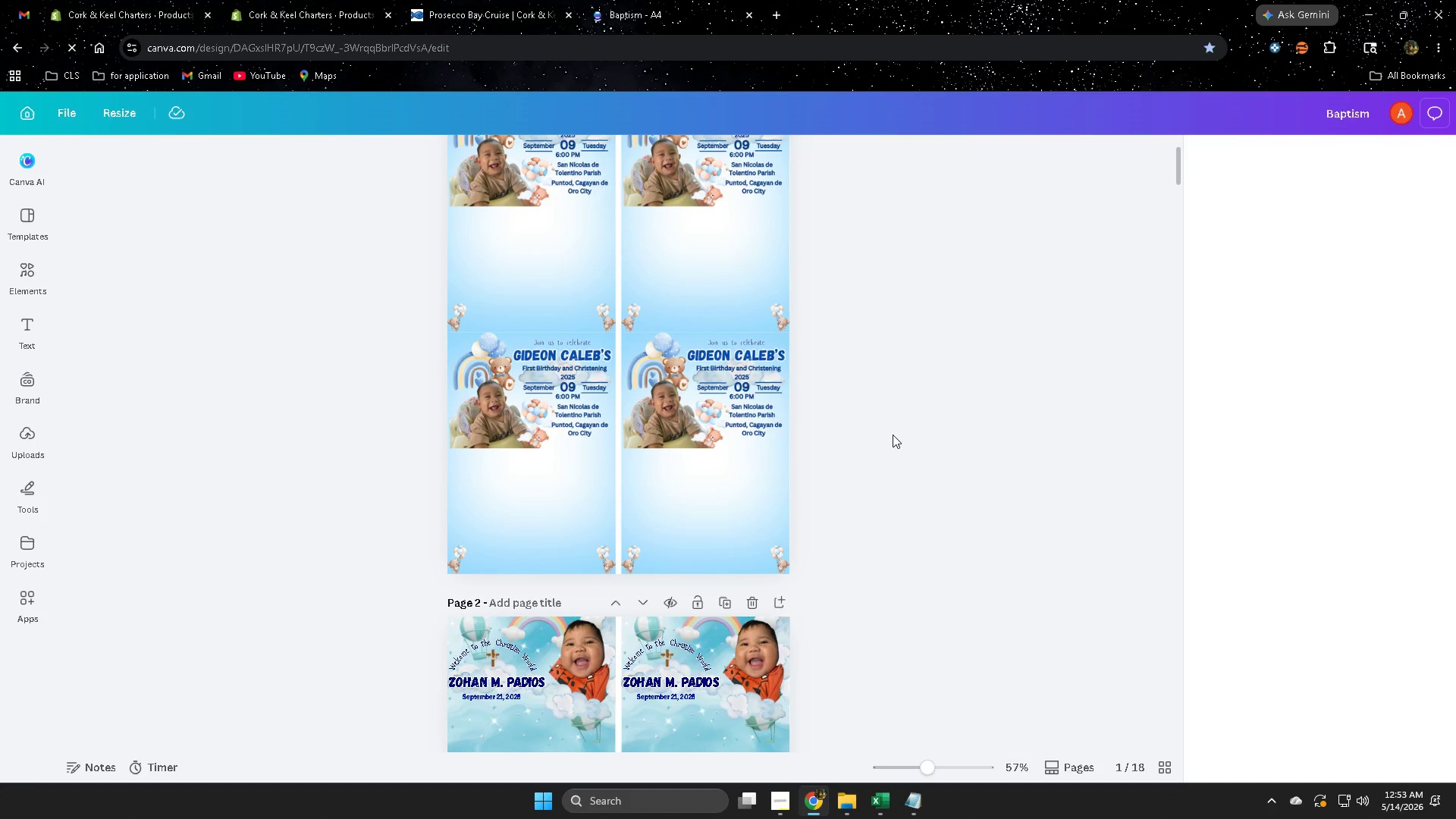 
wait(5.01)
 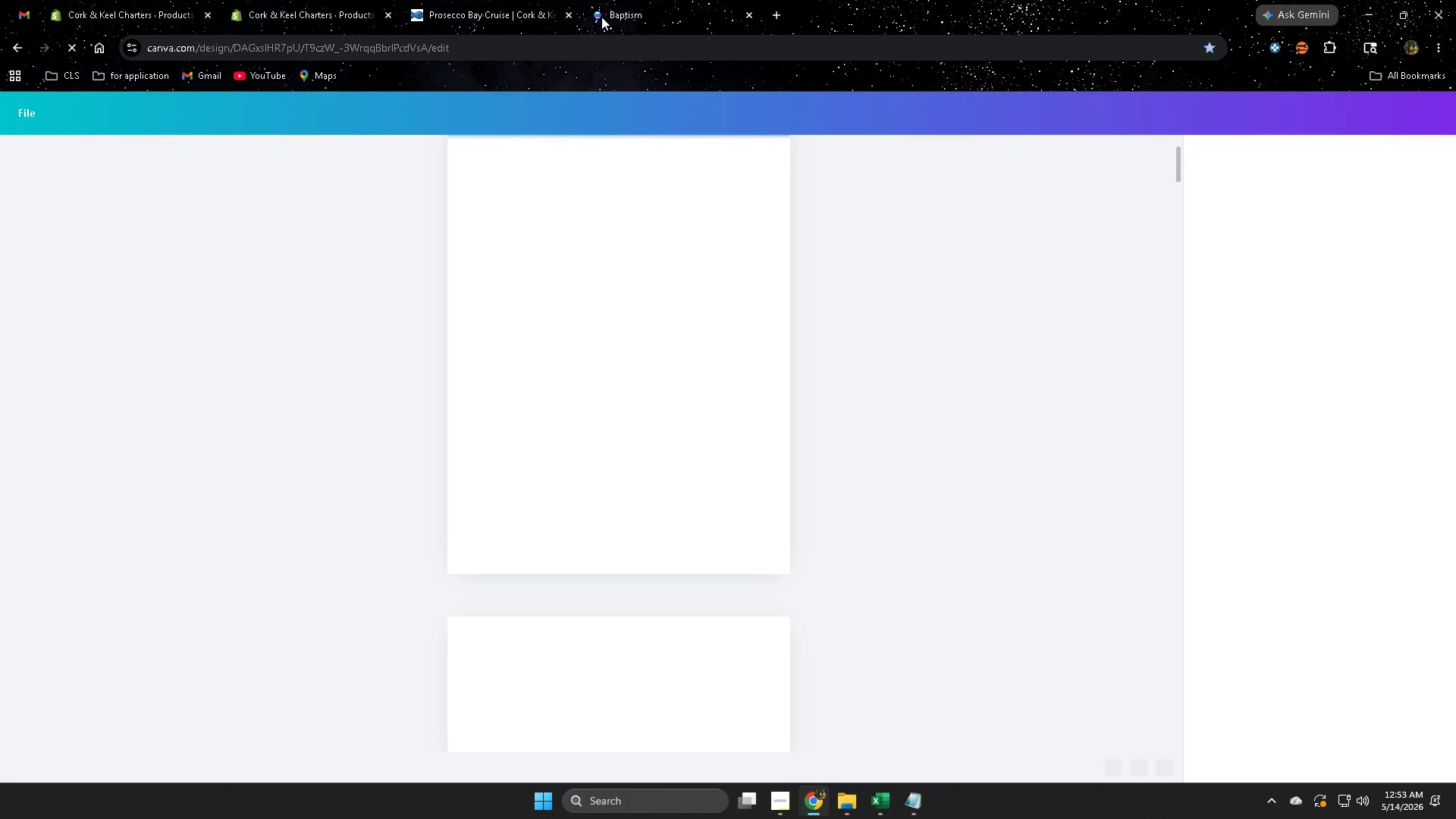 
left_click([25, 115])
 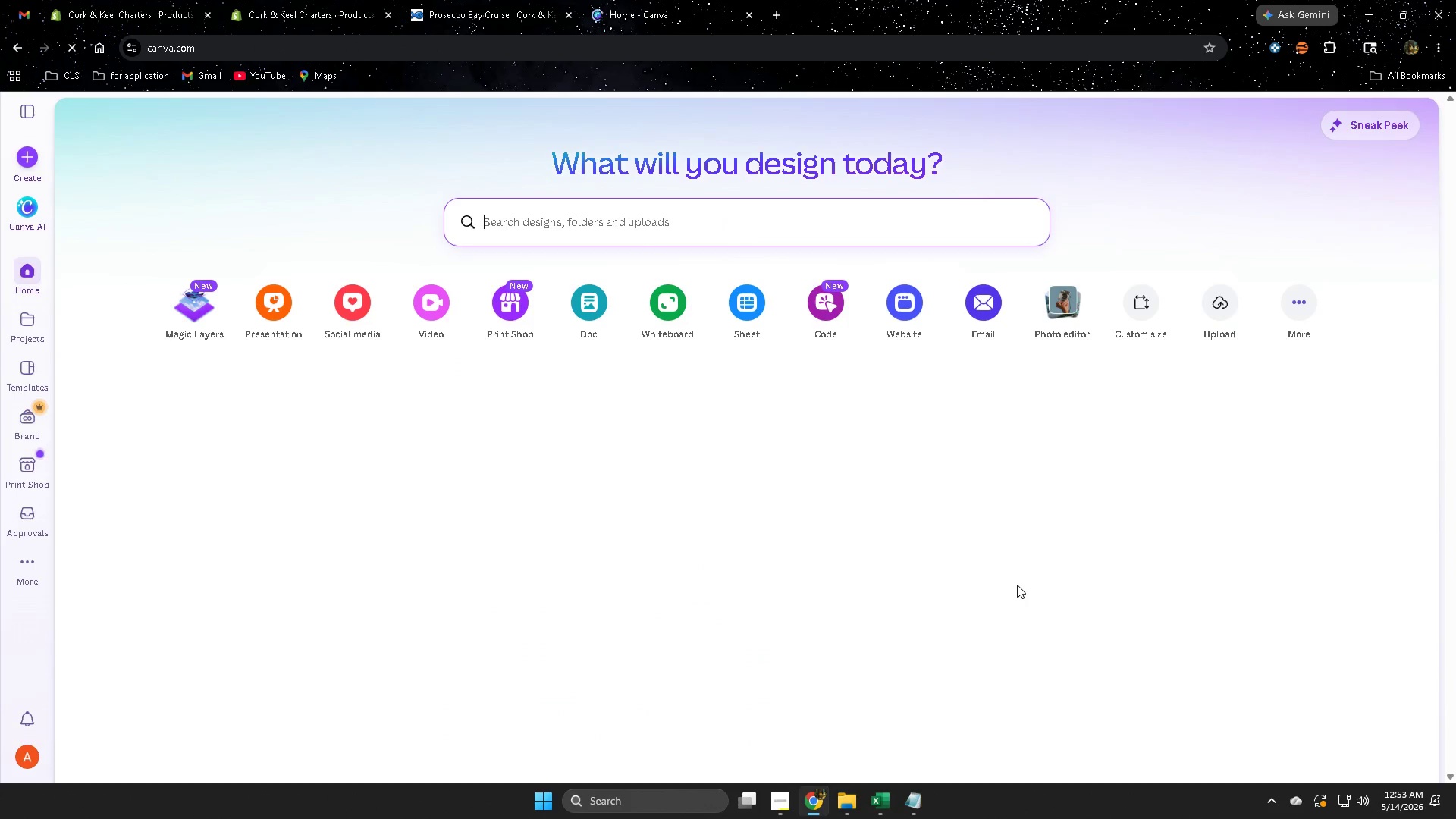 
mouse_move([1000, 585])
 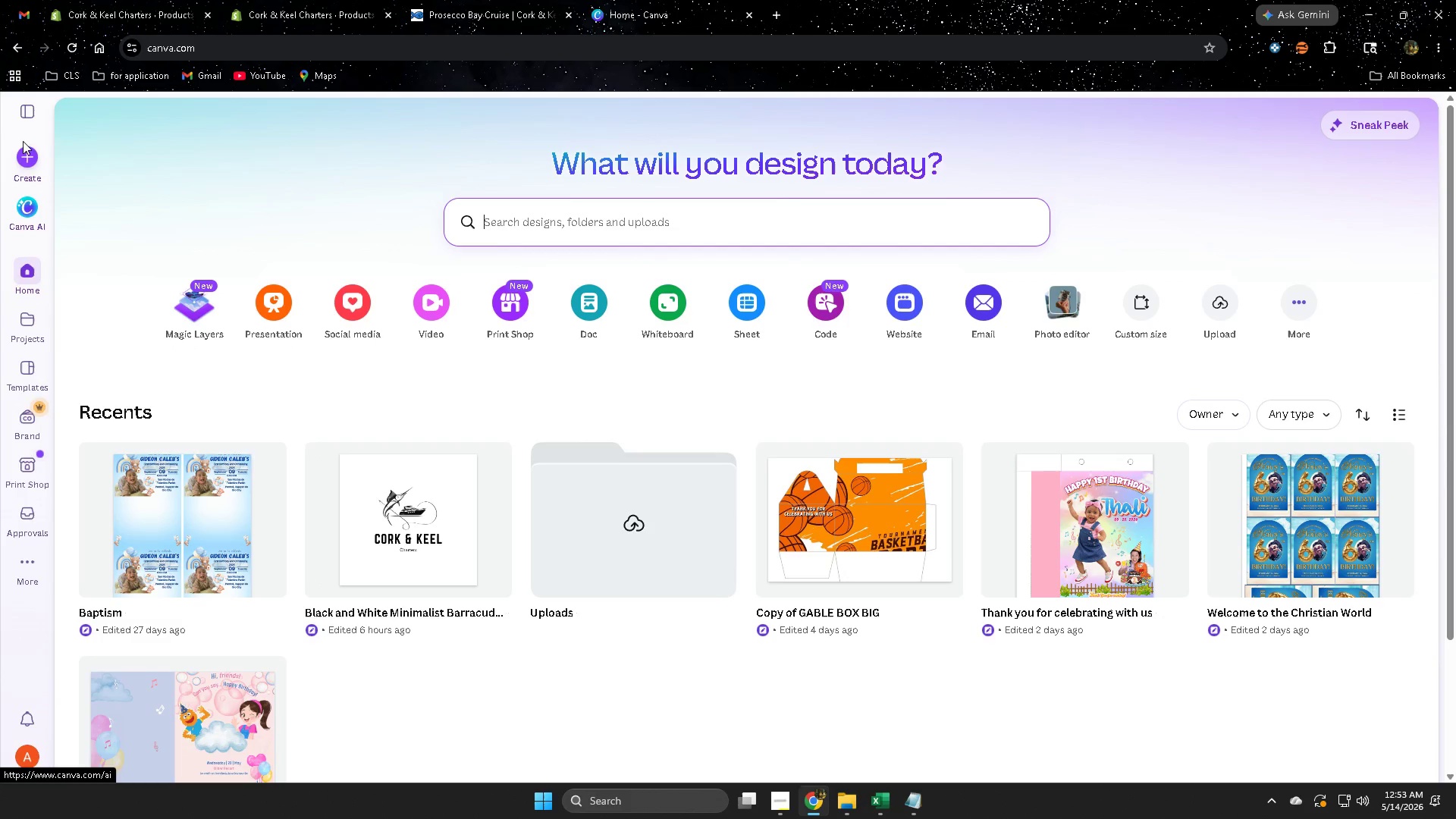 
scroll: coordinate [33, 368], scroll_direction: up, amount: 3.0
 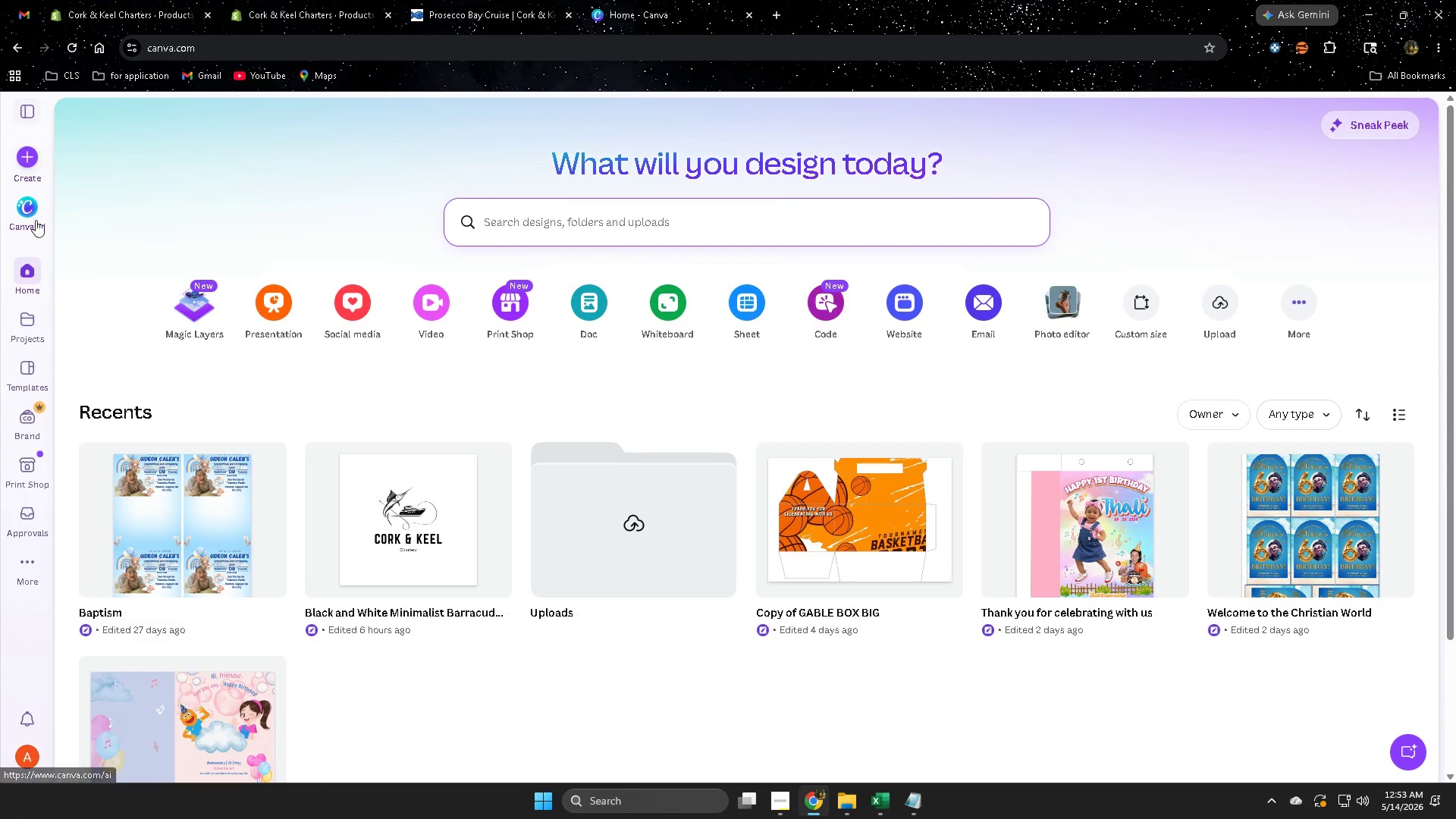 
scroll: coordinate [36, 359], scroll_direction: none, amount: 0.0
 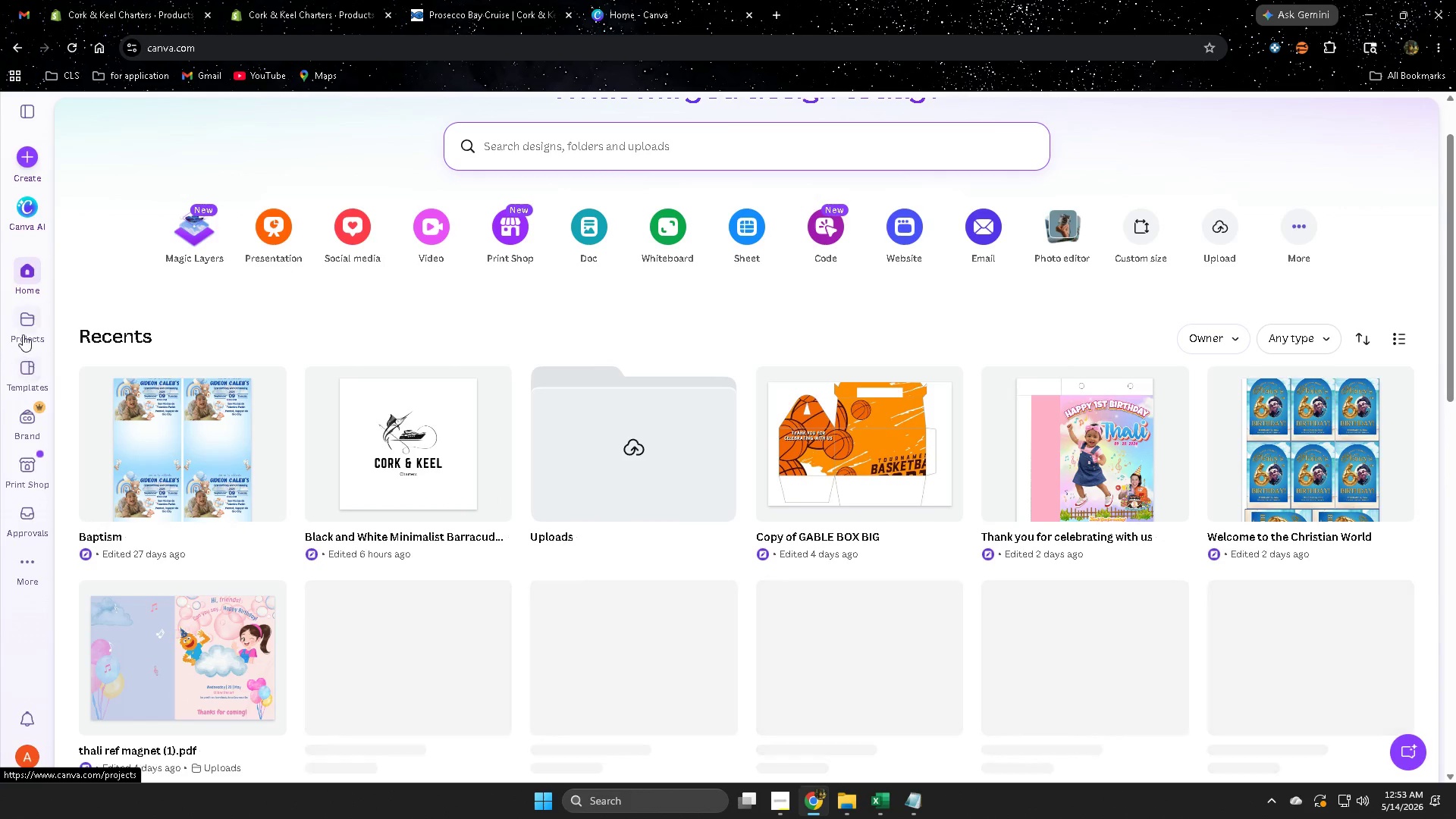 
left_click([24, 332])
 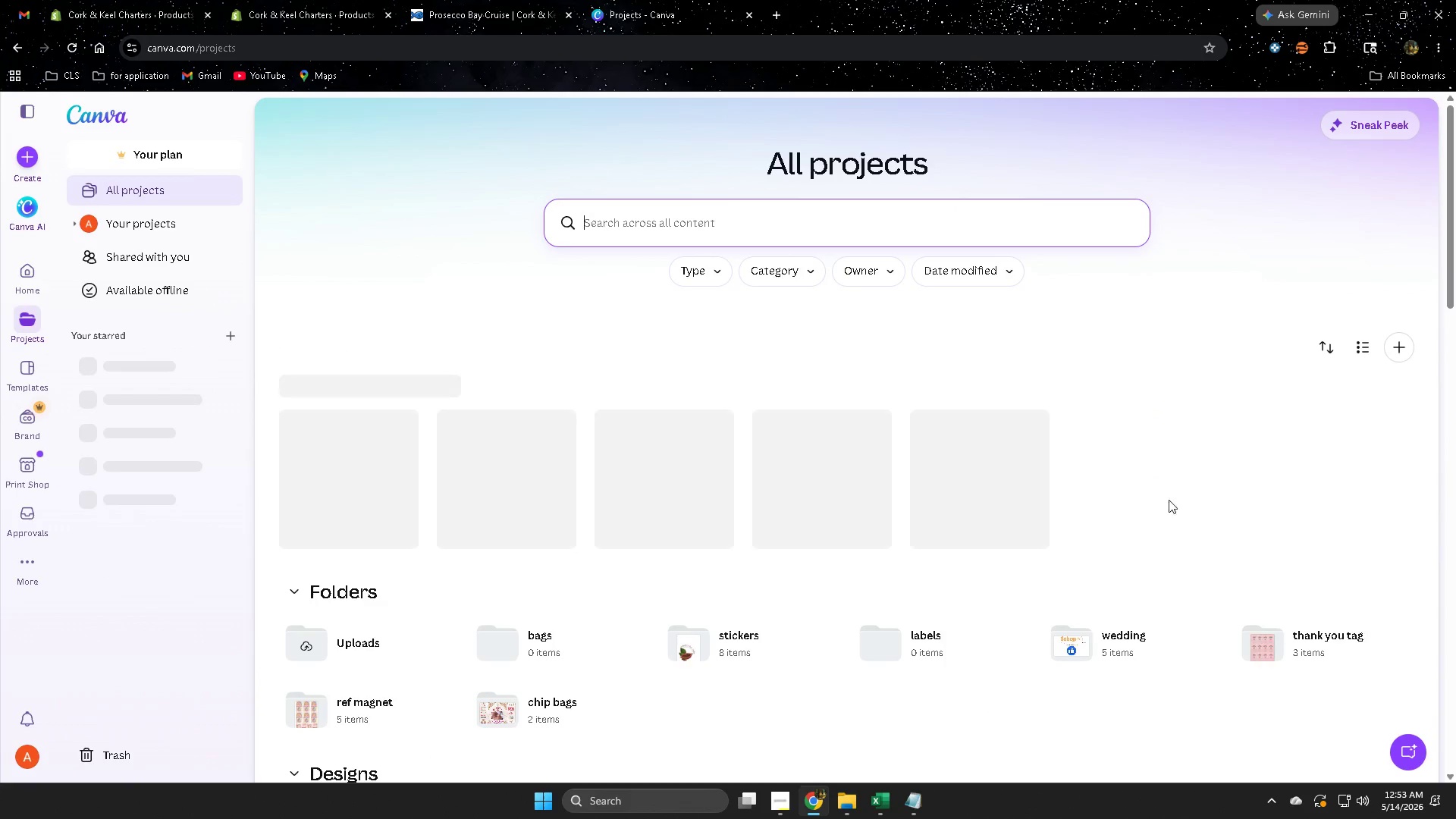 
mouse_move([1360, 552])
 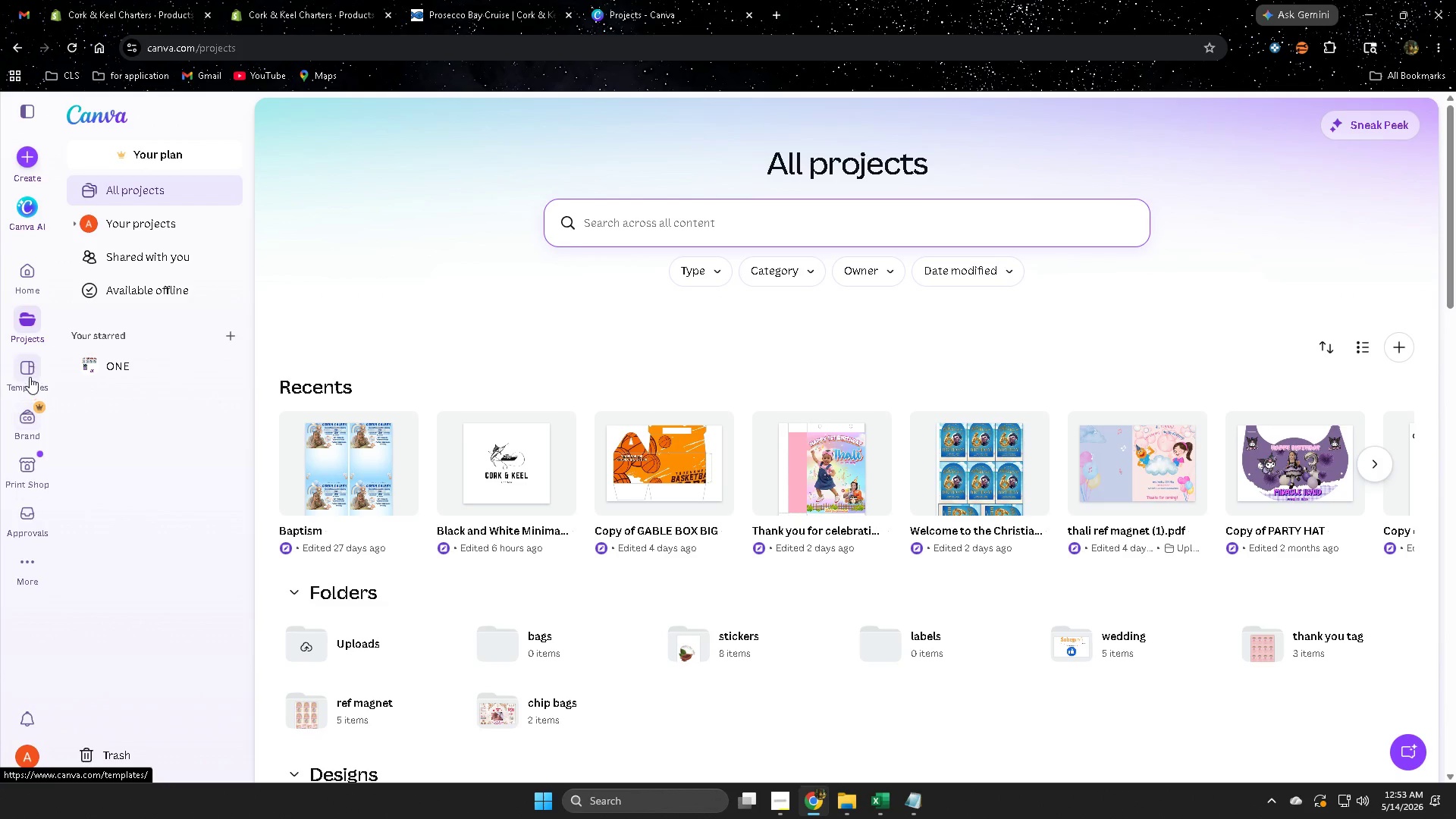 
left_click([28, 369])
 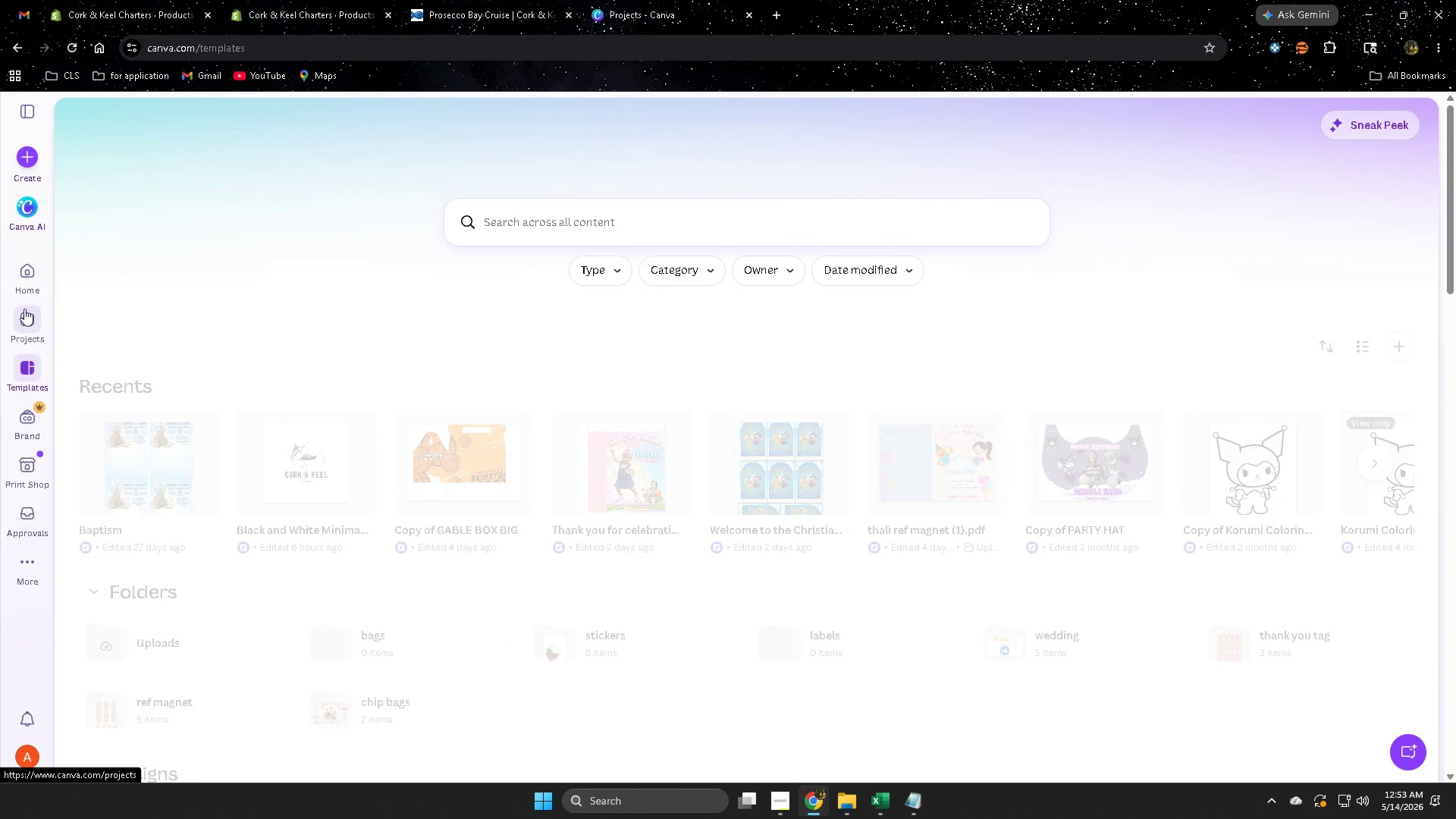 
left_click([21, 276])
 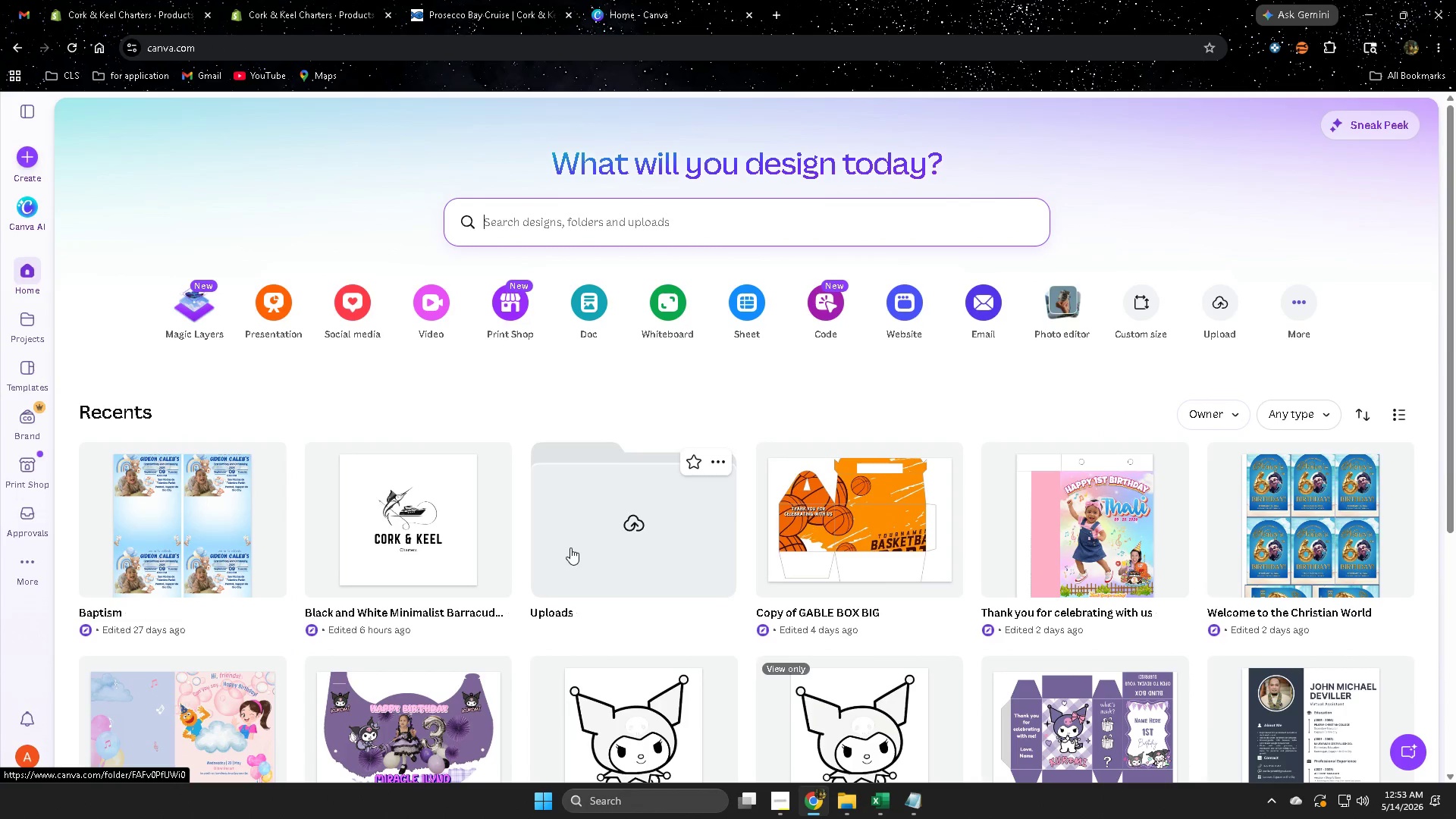 
left_click([573, 544])
 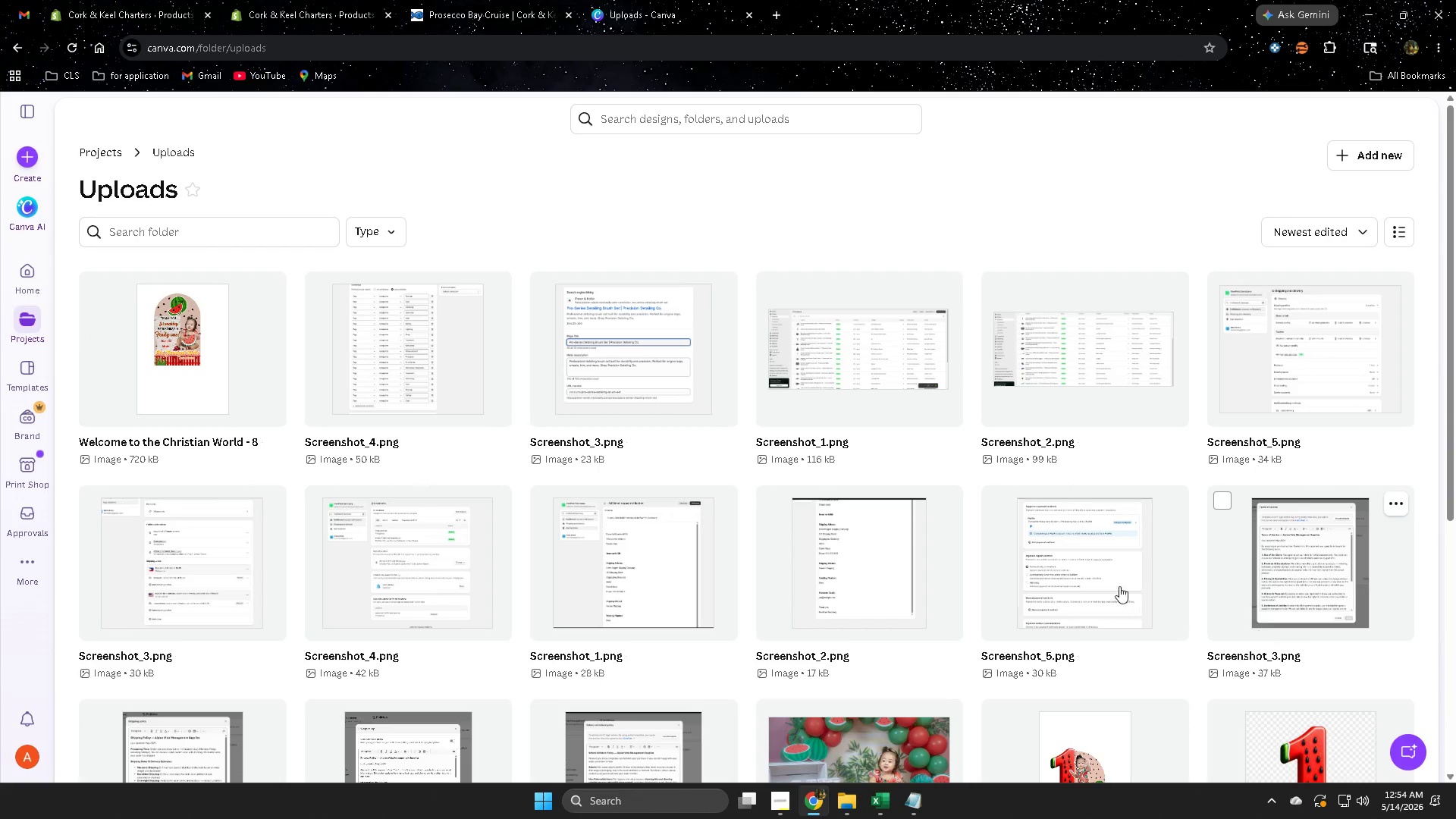 
wait(9.44)
 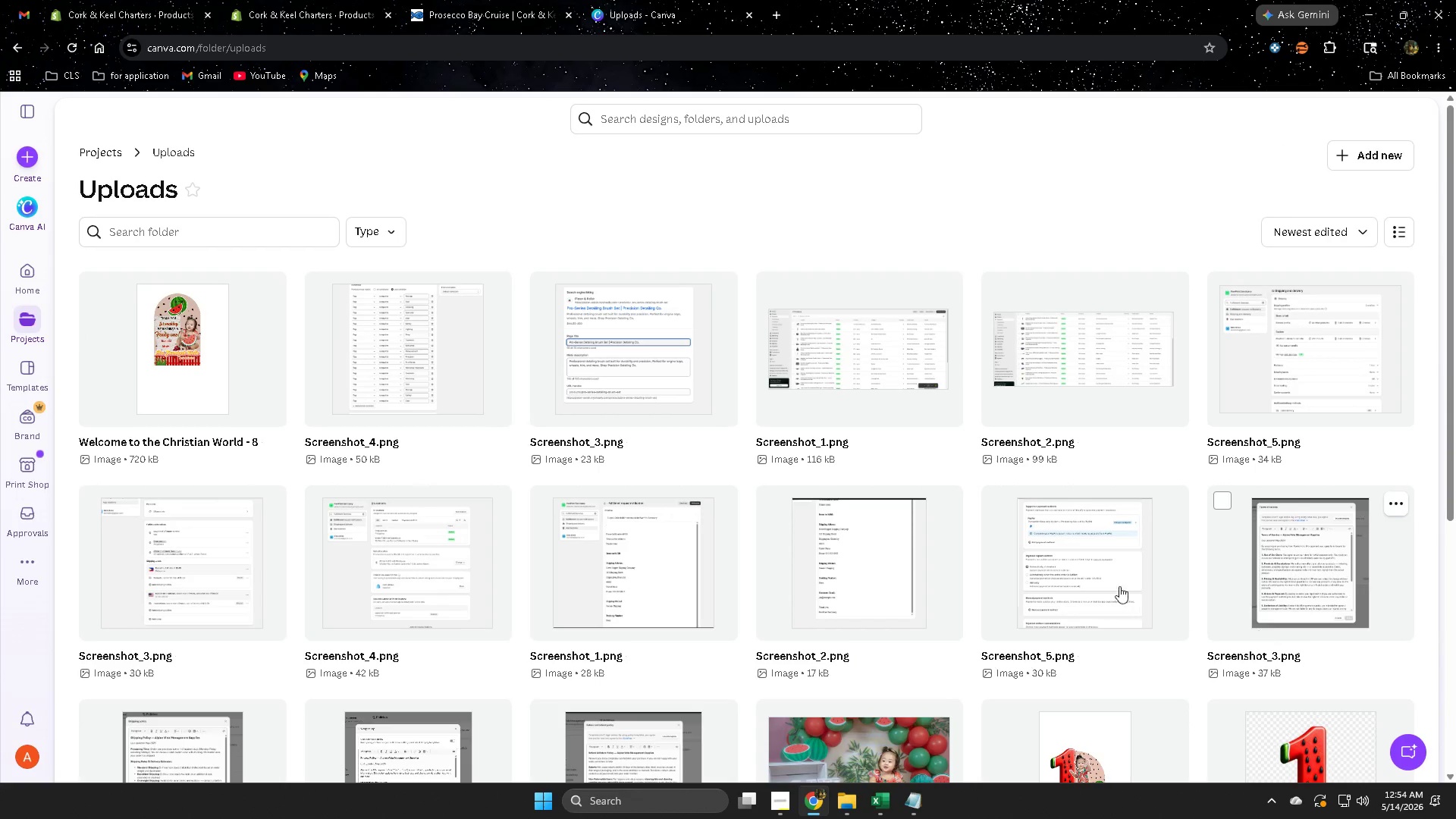 
left_click([1313, 145])
 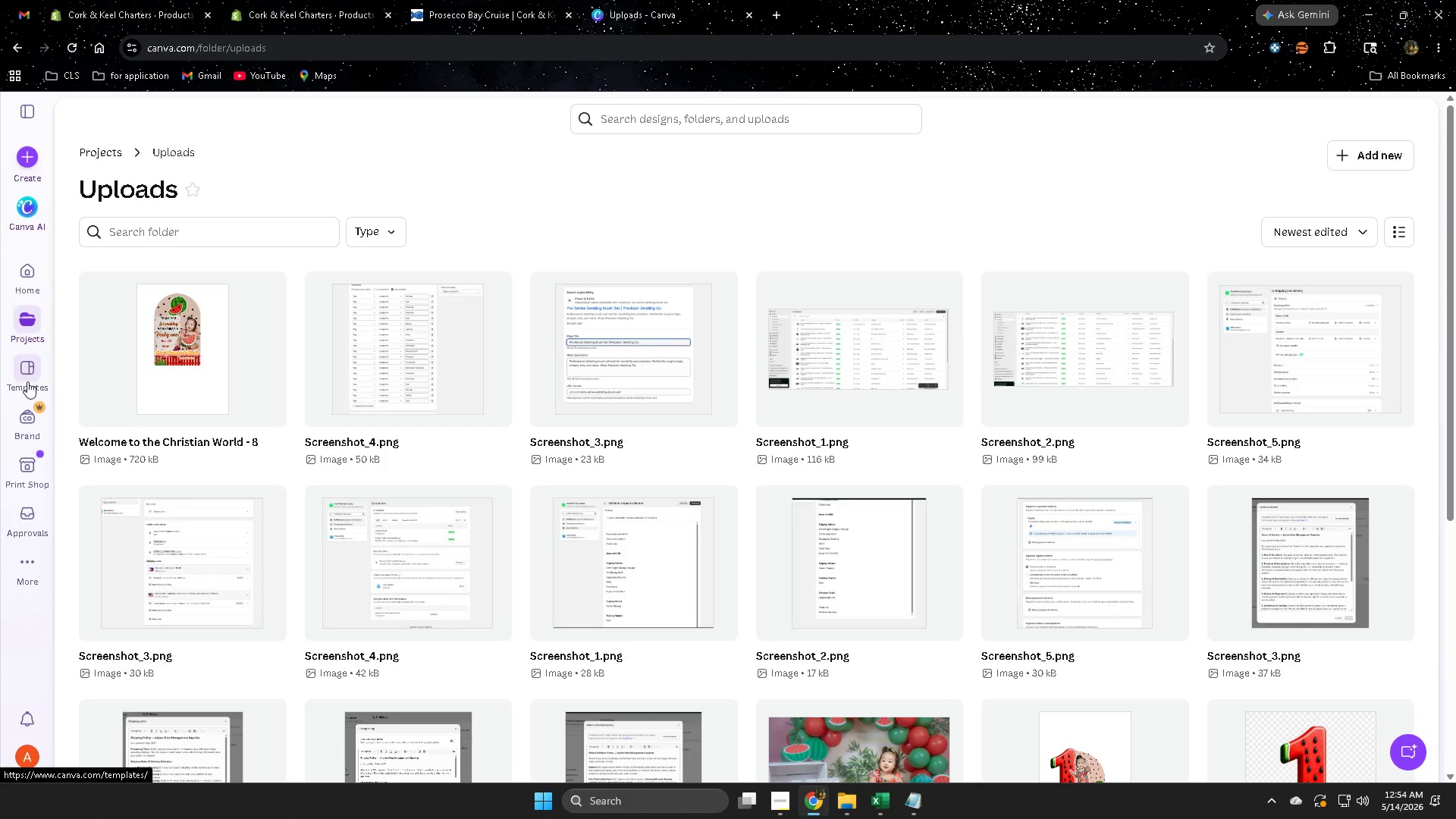 
wait(6.52)
 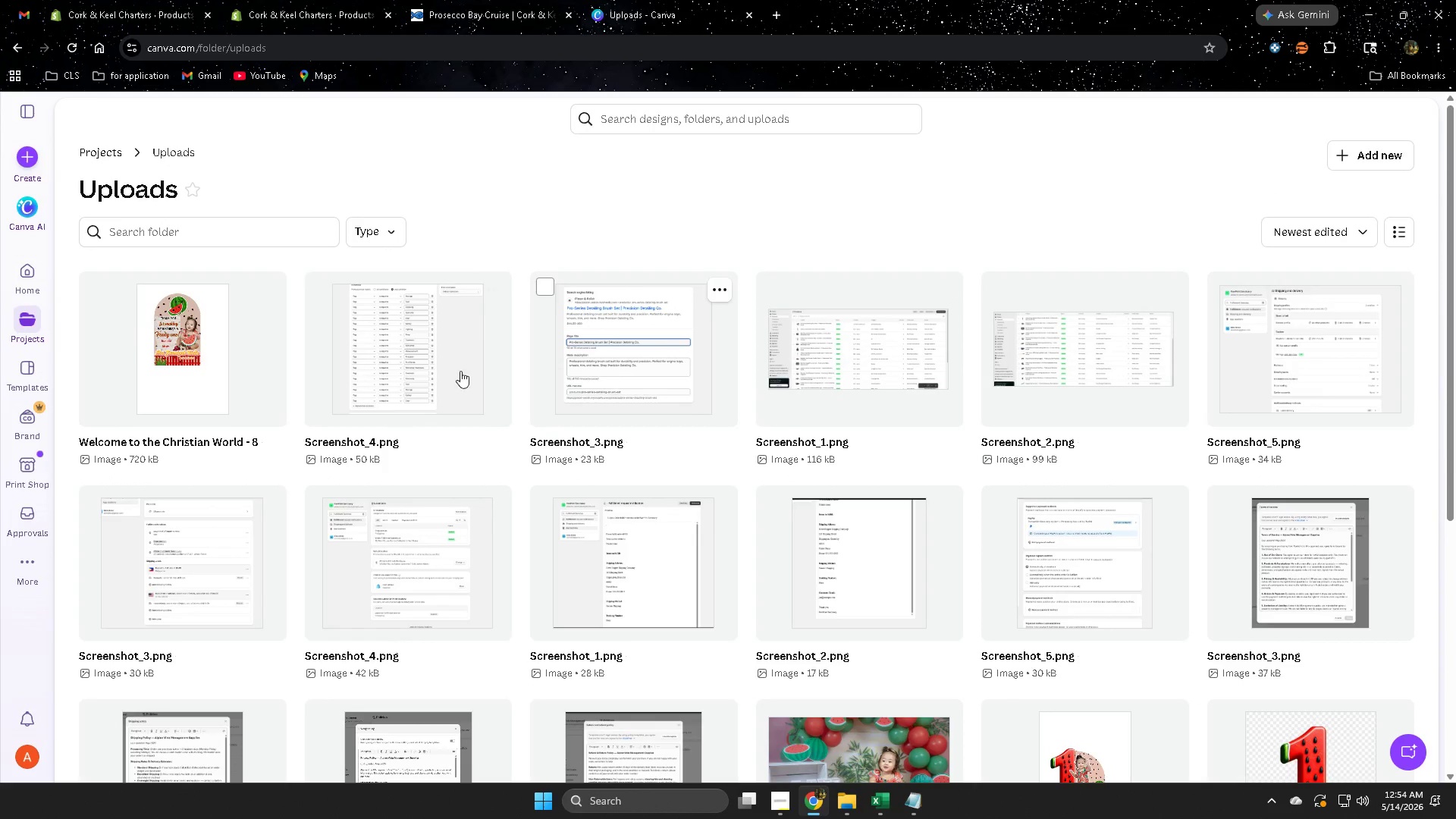 
scroll: coordinate [1341, 570], scroll_direction: down, amount: 2.0
 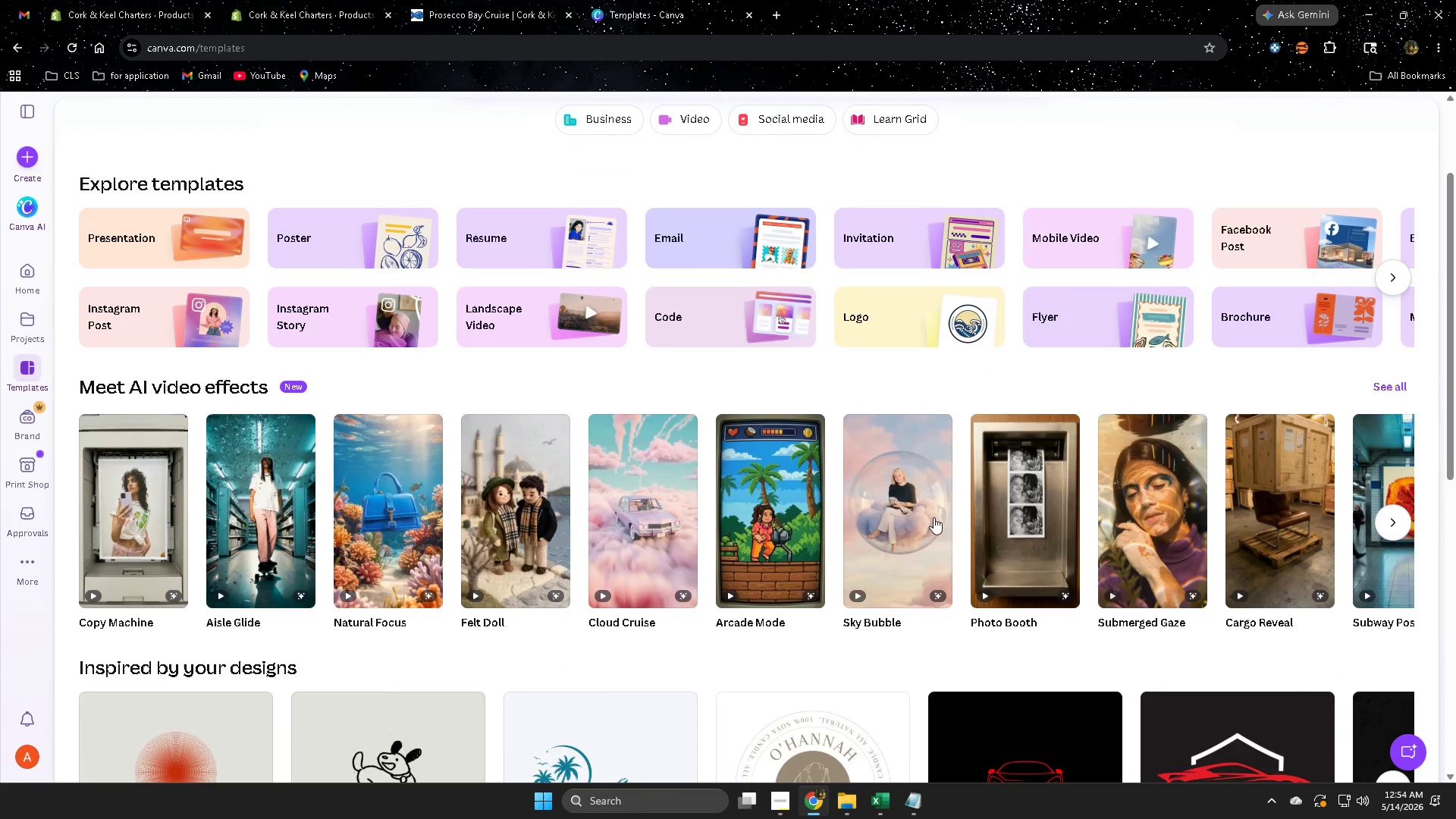 
scroll: coordinate [1050, 456], scroll_direction: up, amount: 3.0
 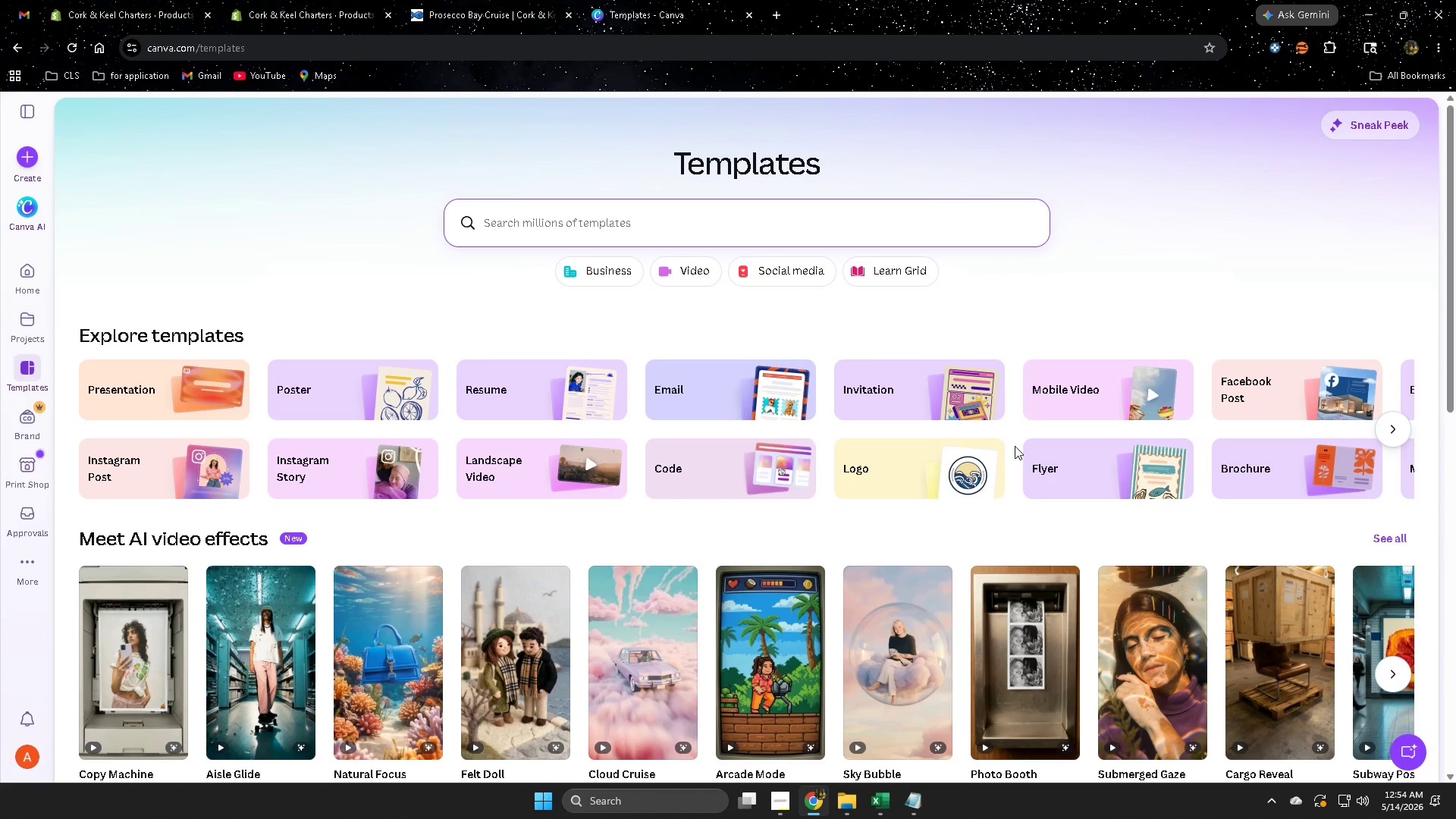 
left_click([30, 315])
 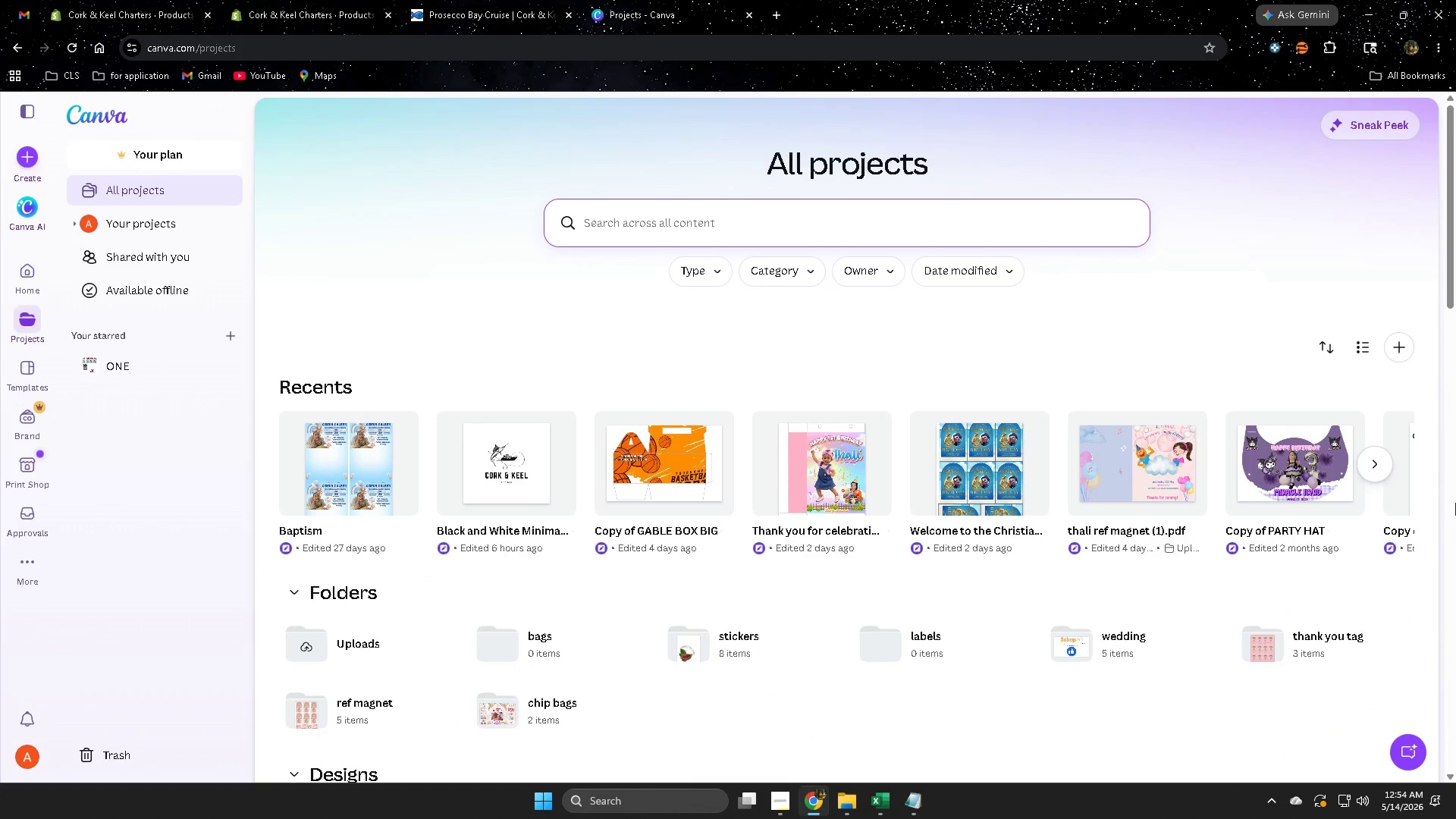 
scroll: coordinate [1199, 380], scroll_direction: down, amount: 3.0
 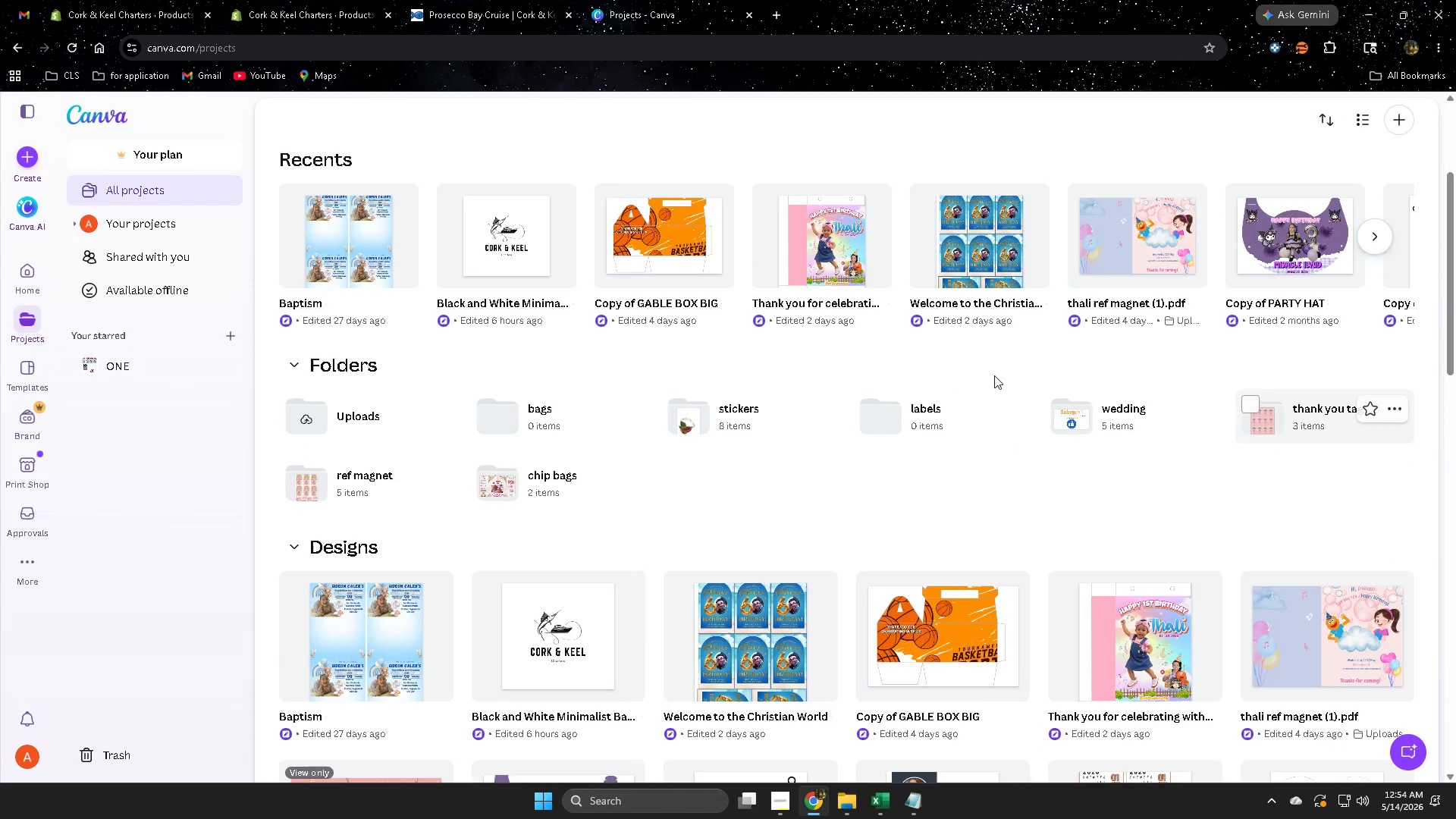 
scroll: coordinate [431, 629], scroll_direction: up, amount: 4.0
 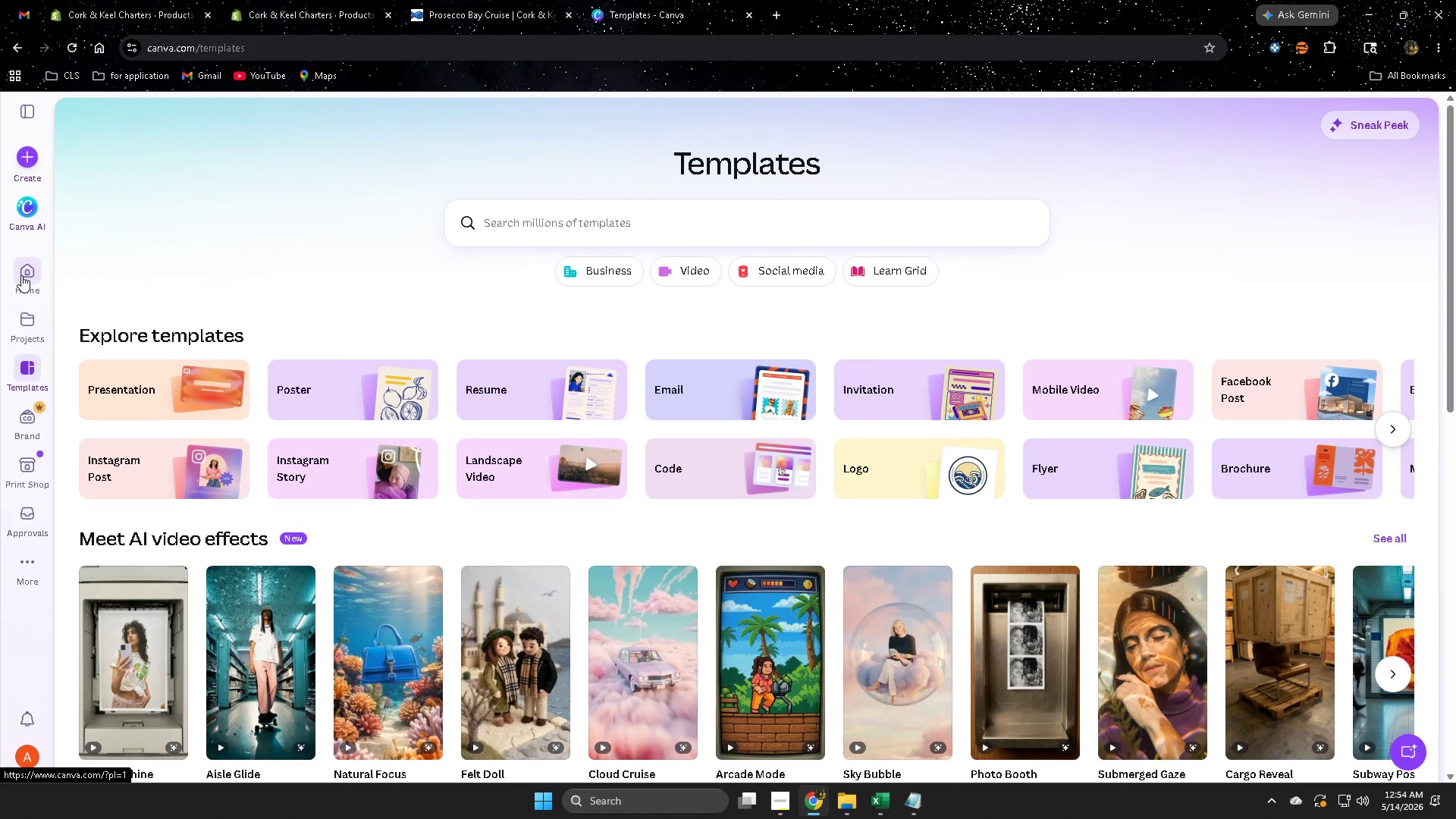 
wait(19.98)
 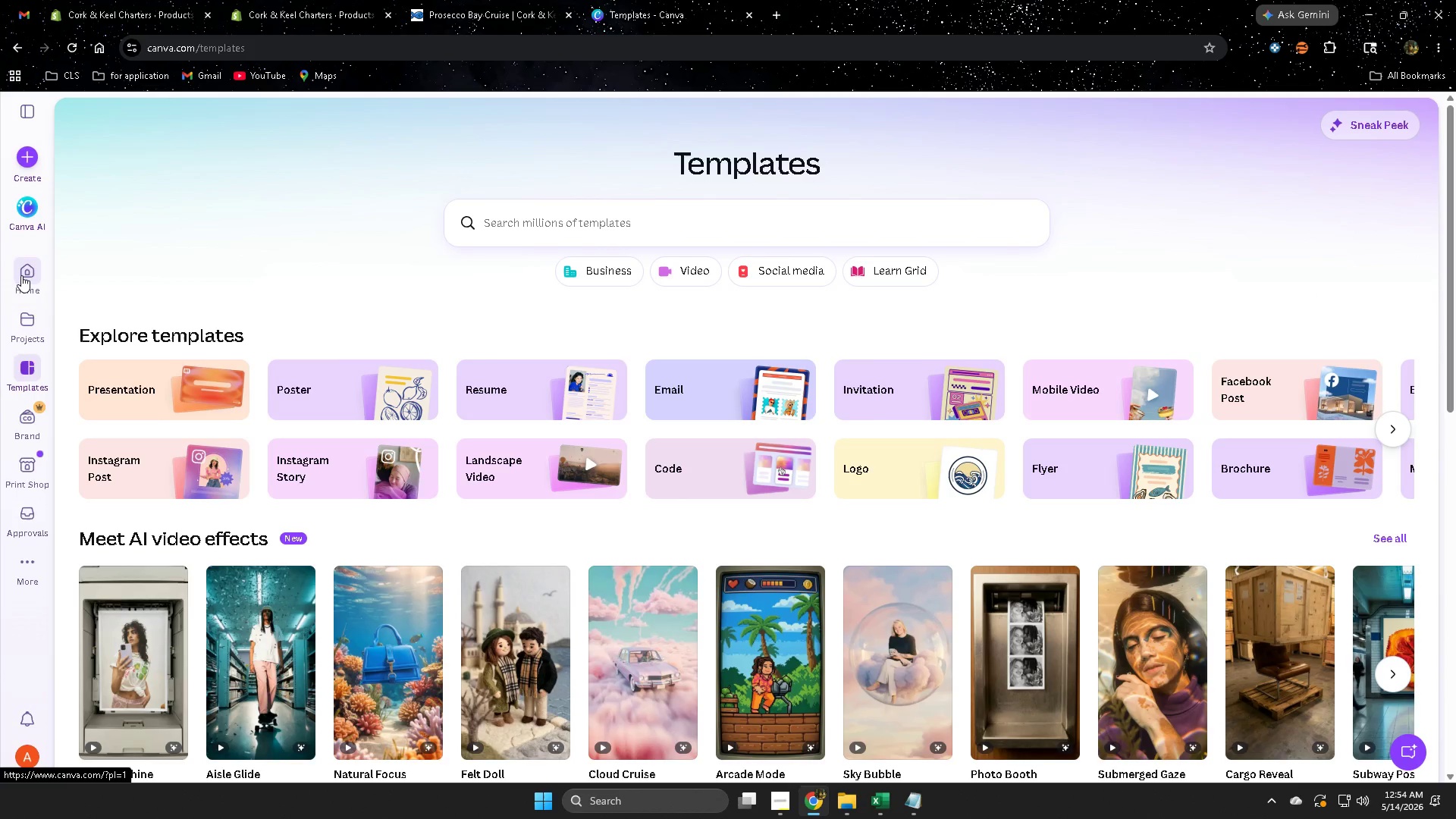 
left_click([632, 529])
 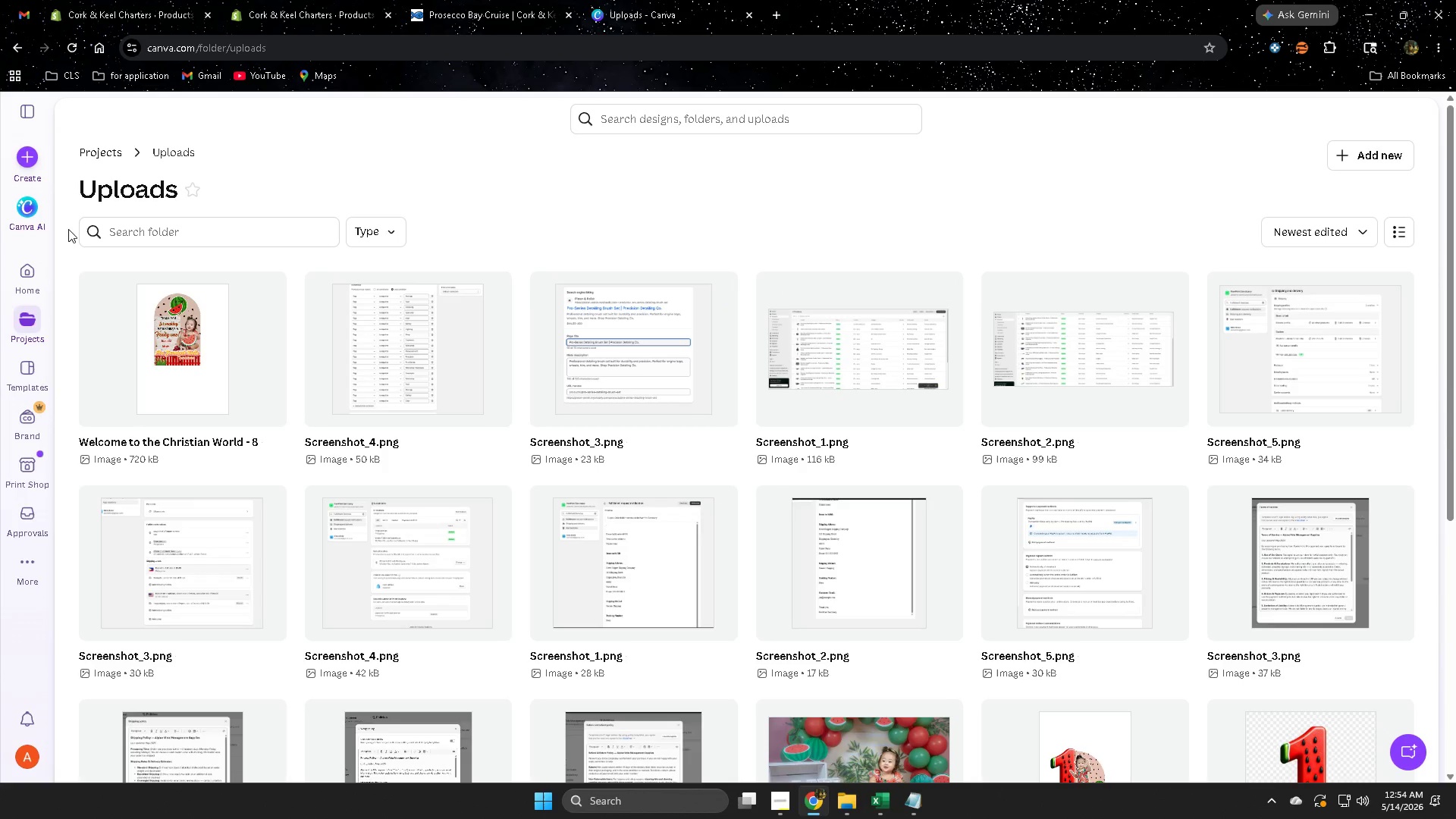 
wait(6.67)
 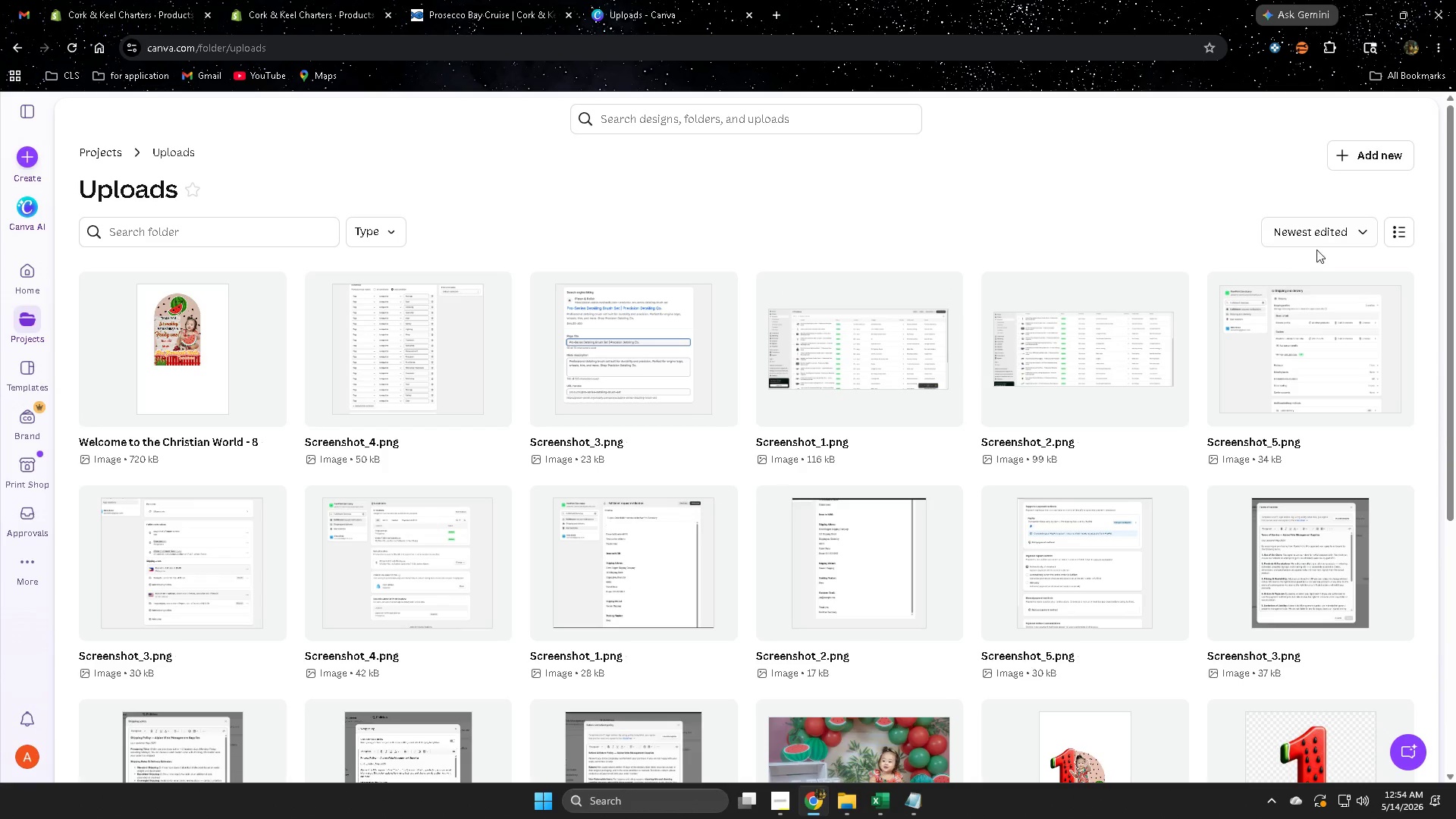 
left_click([17, 46])
 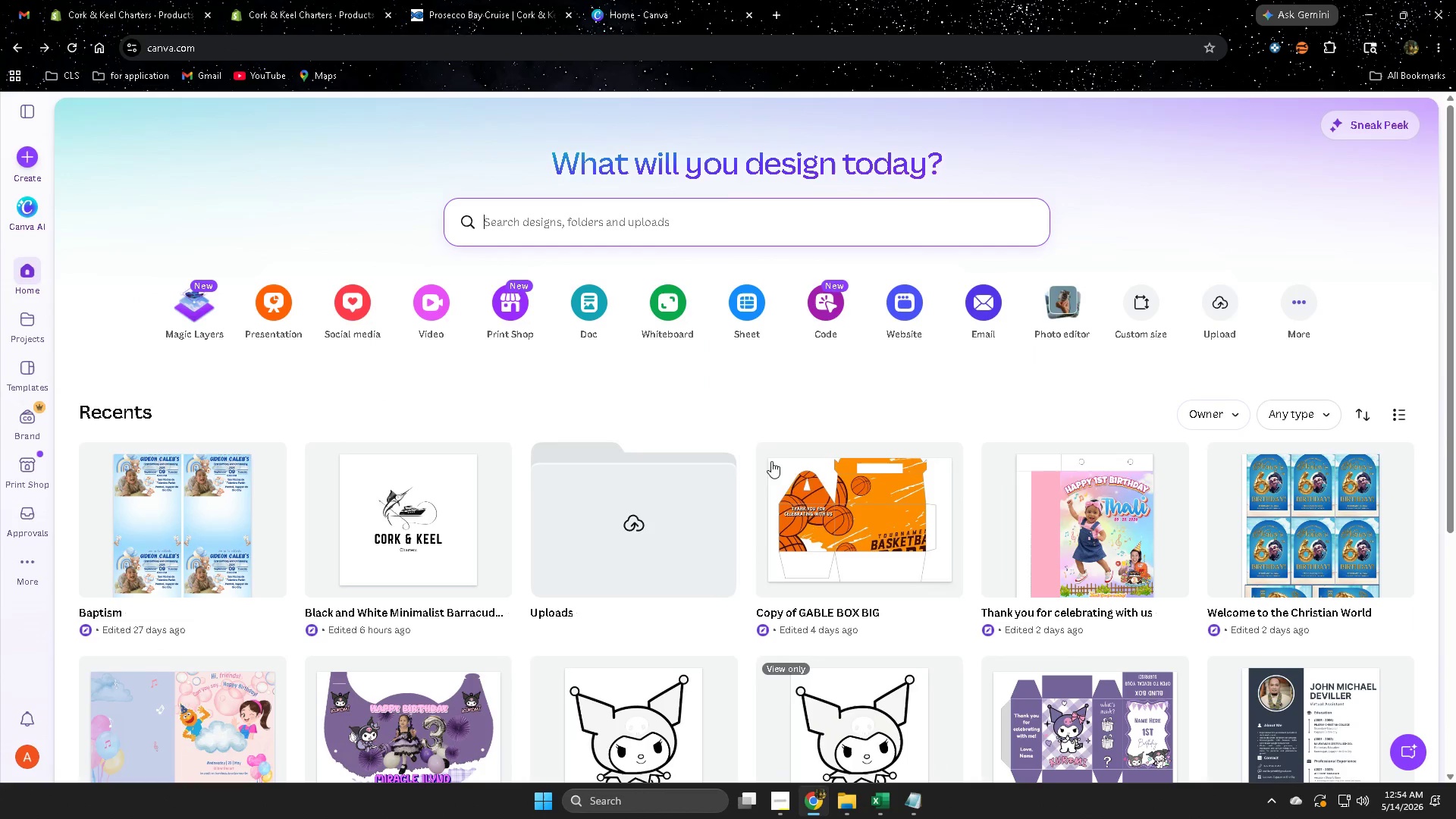 
scroll: coordinate [915, 478], scroll_direction: down, amount: 1.0
 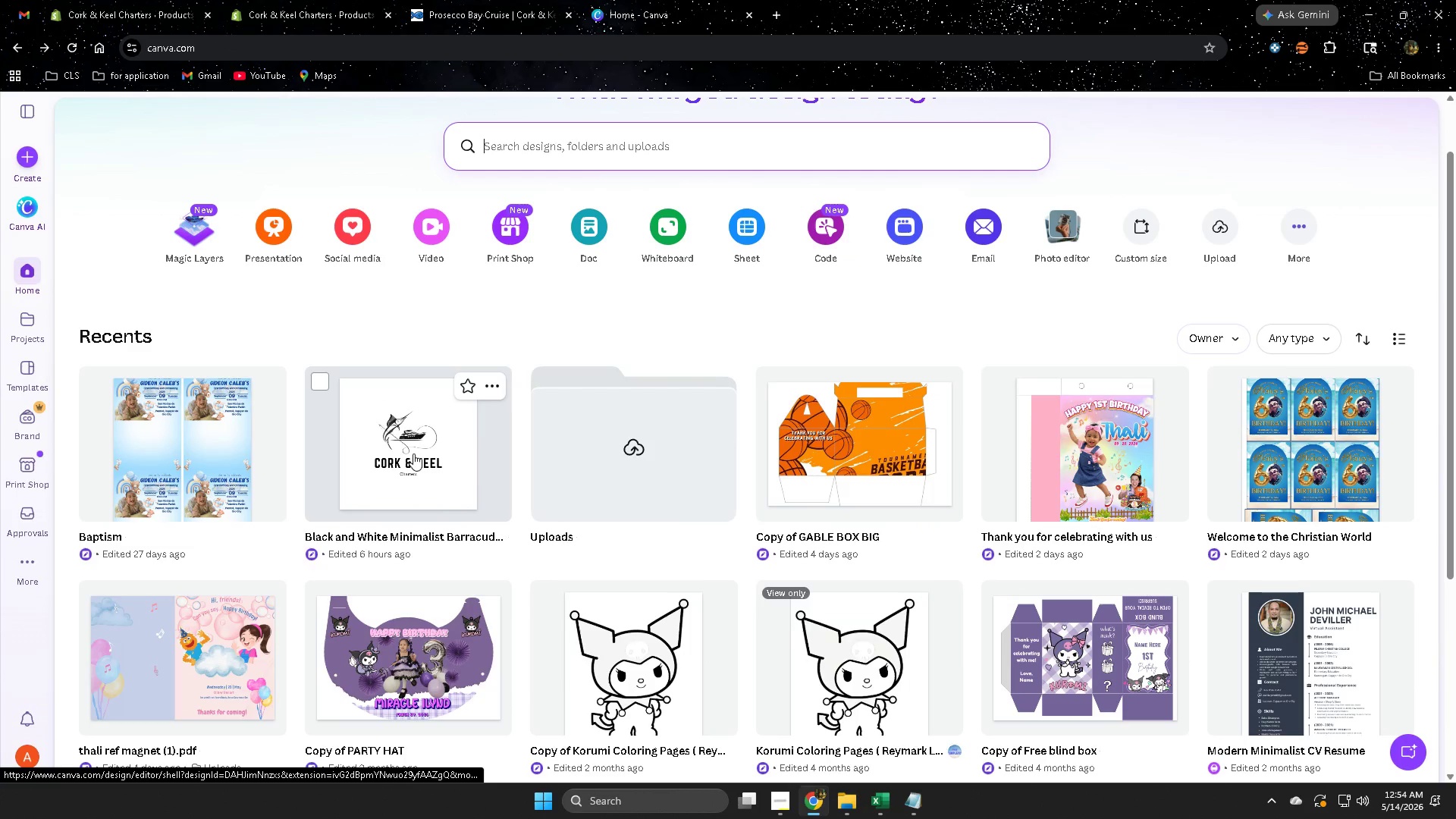 
left_click([413, 452])
 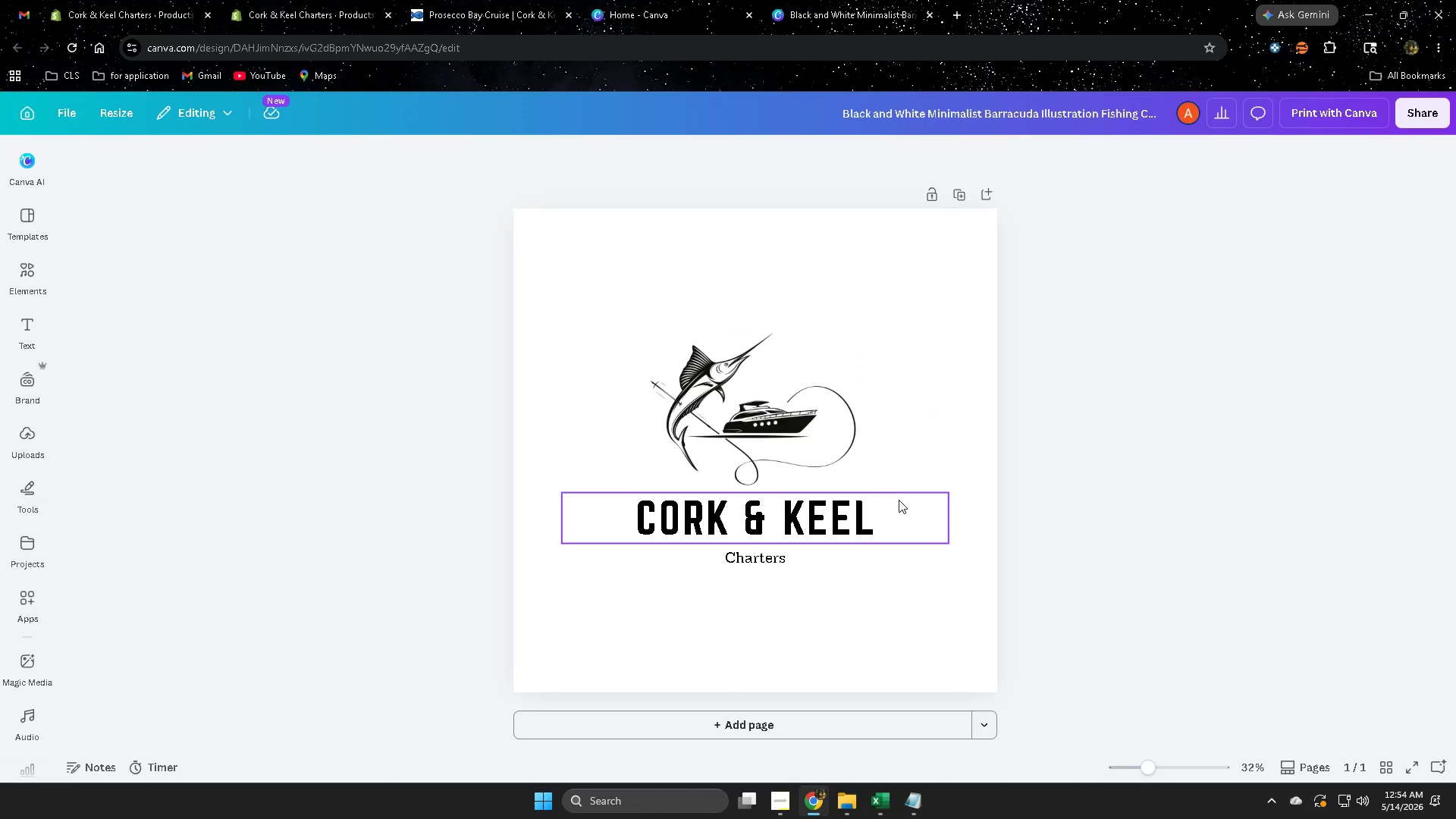 
wait(6.3)
 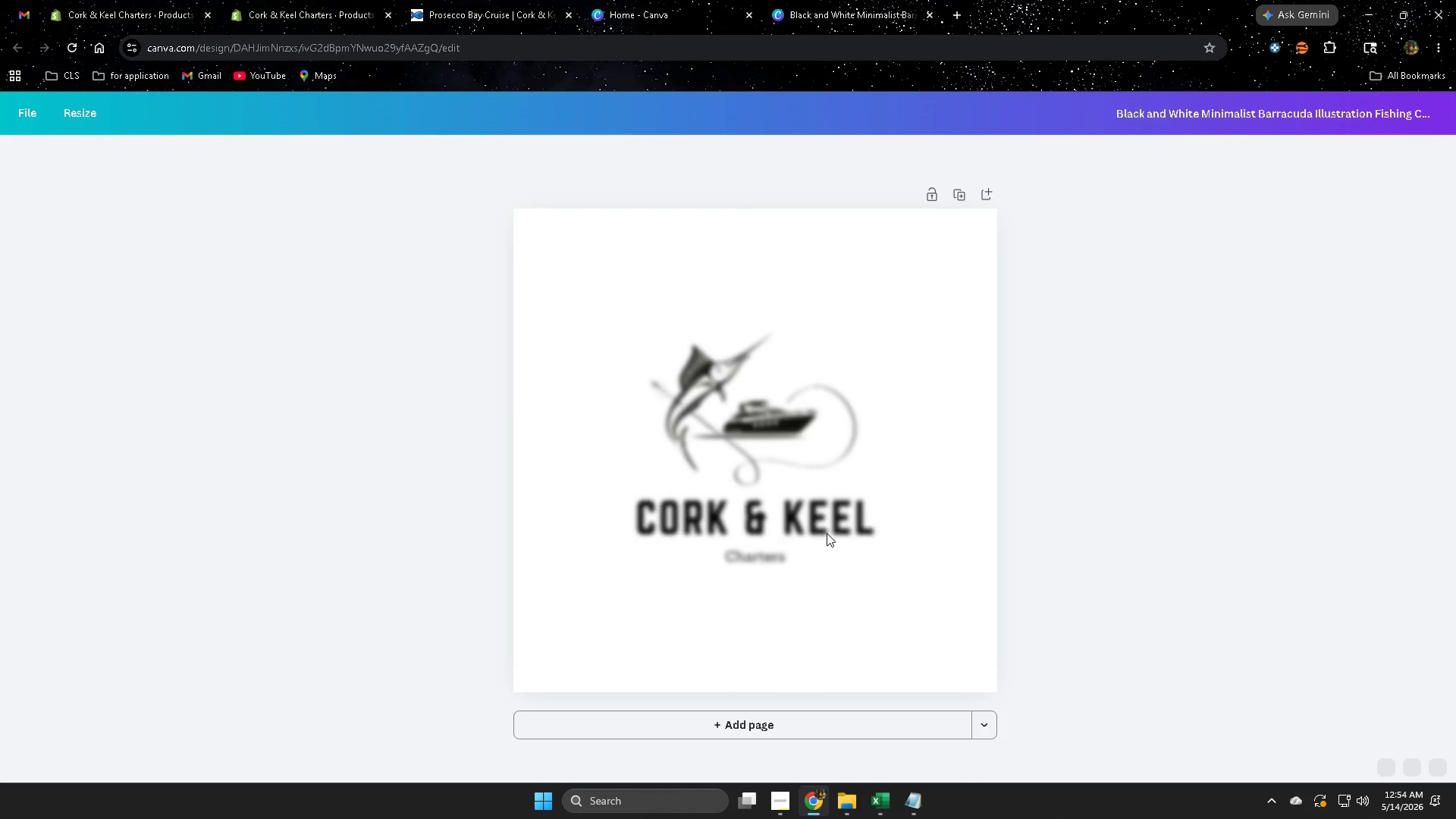 
left_click([815, 445])
 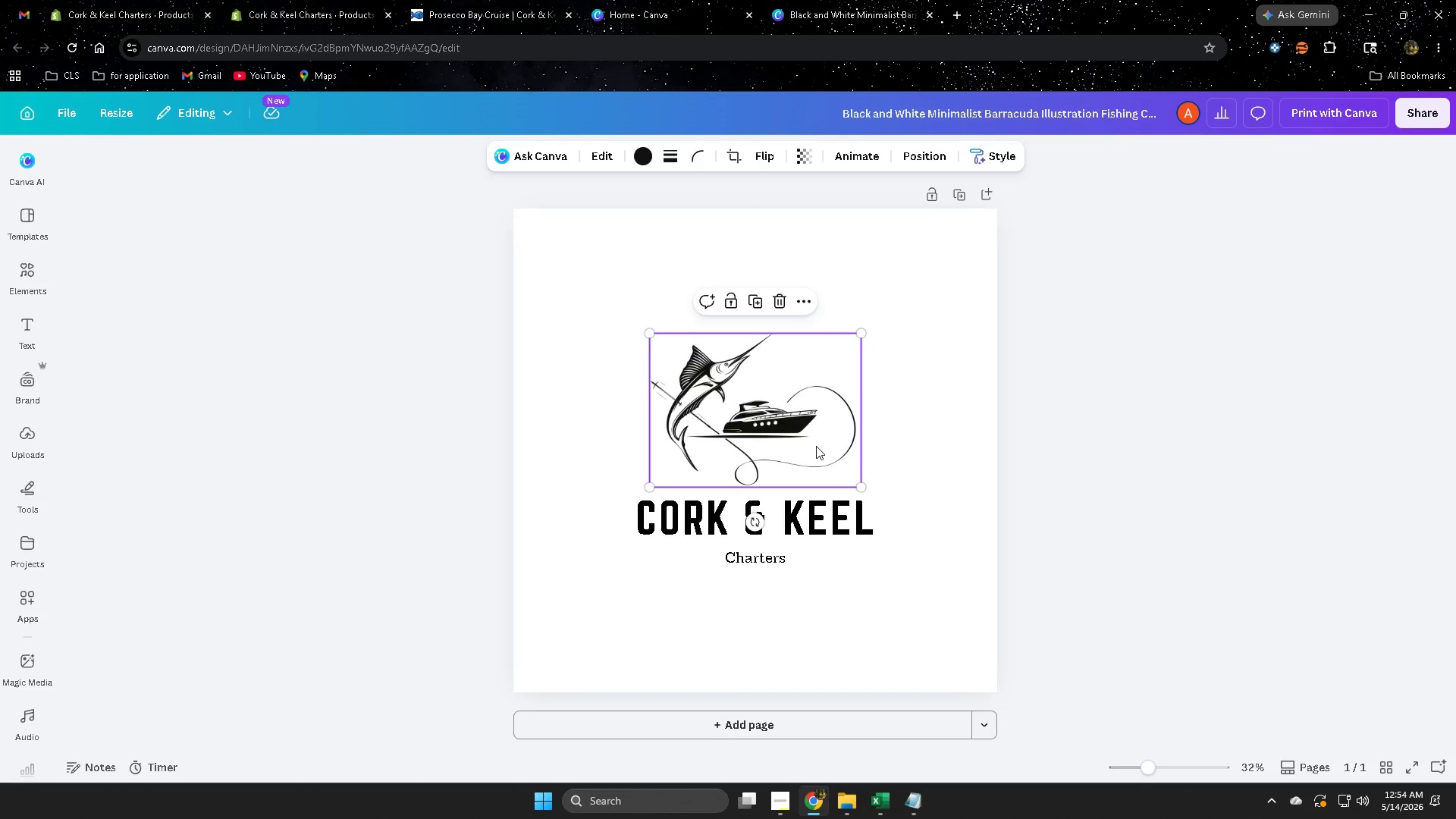 
key(Delete)
 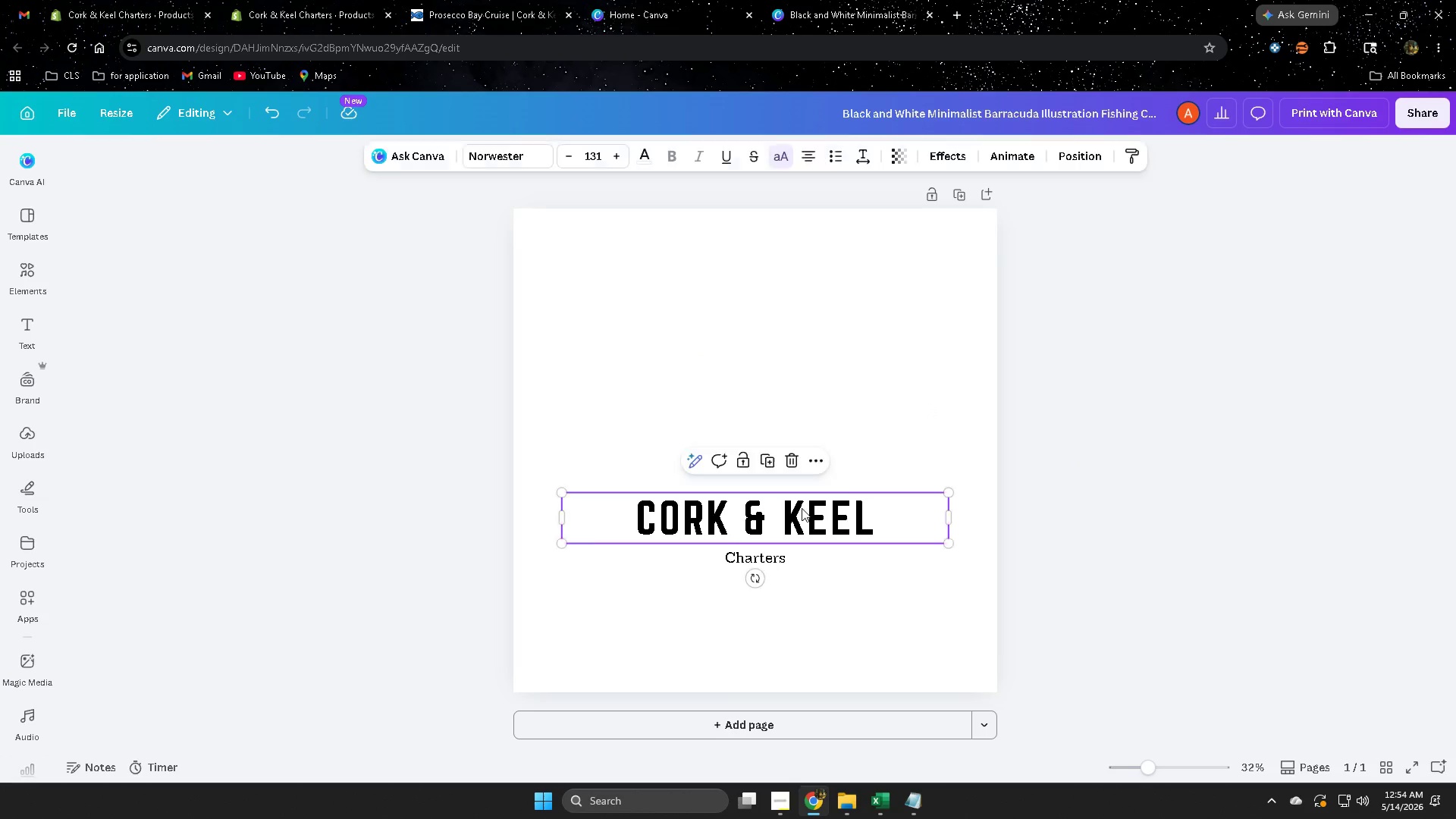 
key(Delete)
 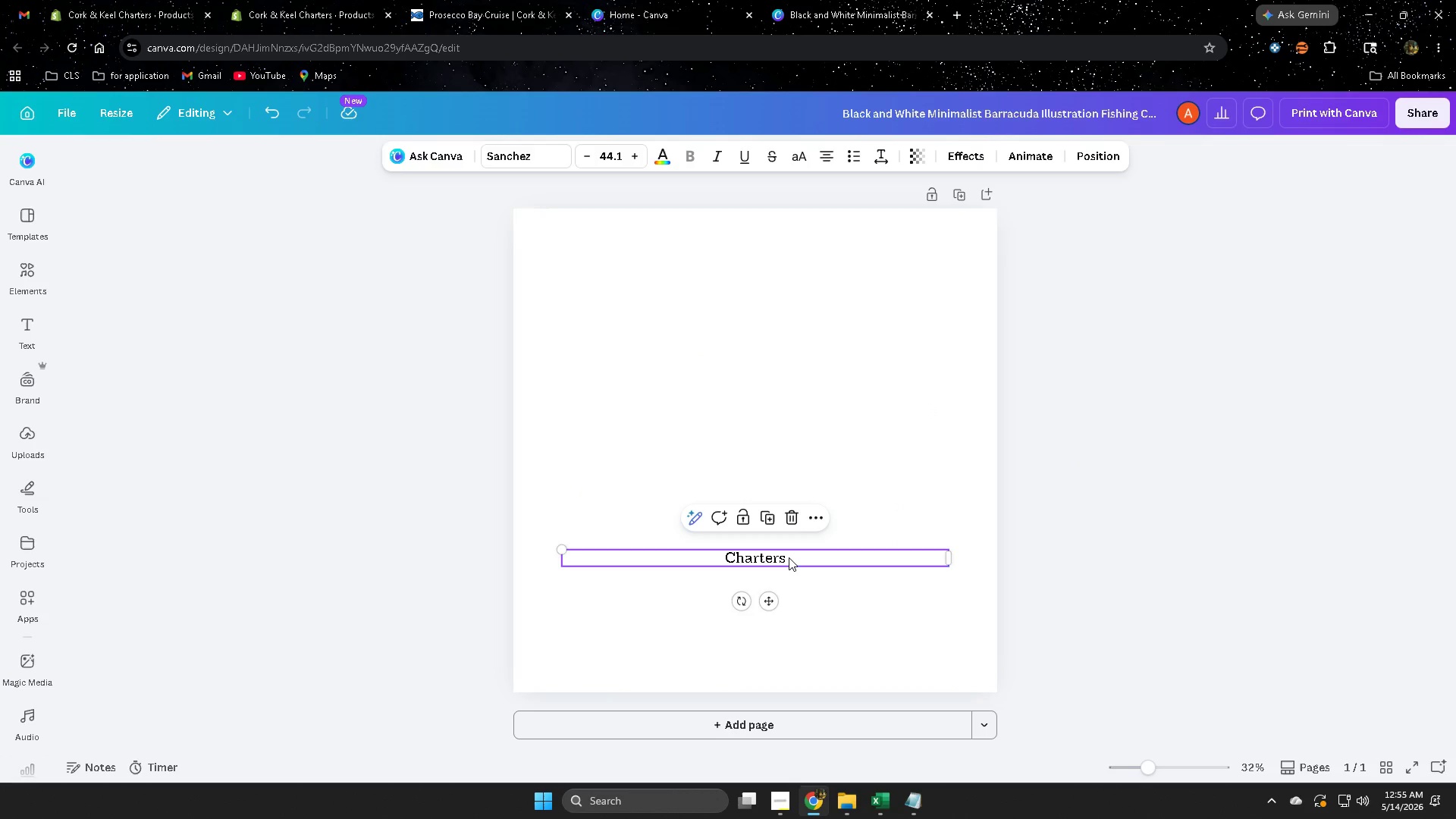 
key(Delete)
 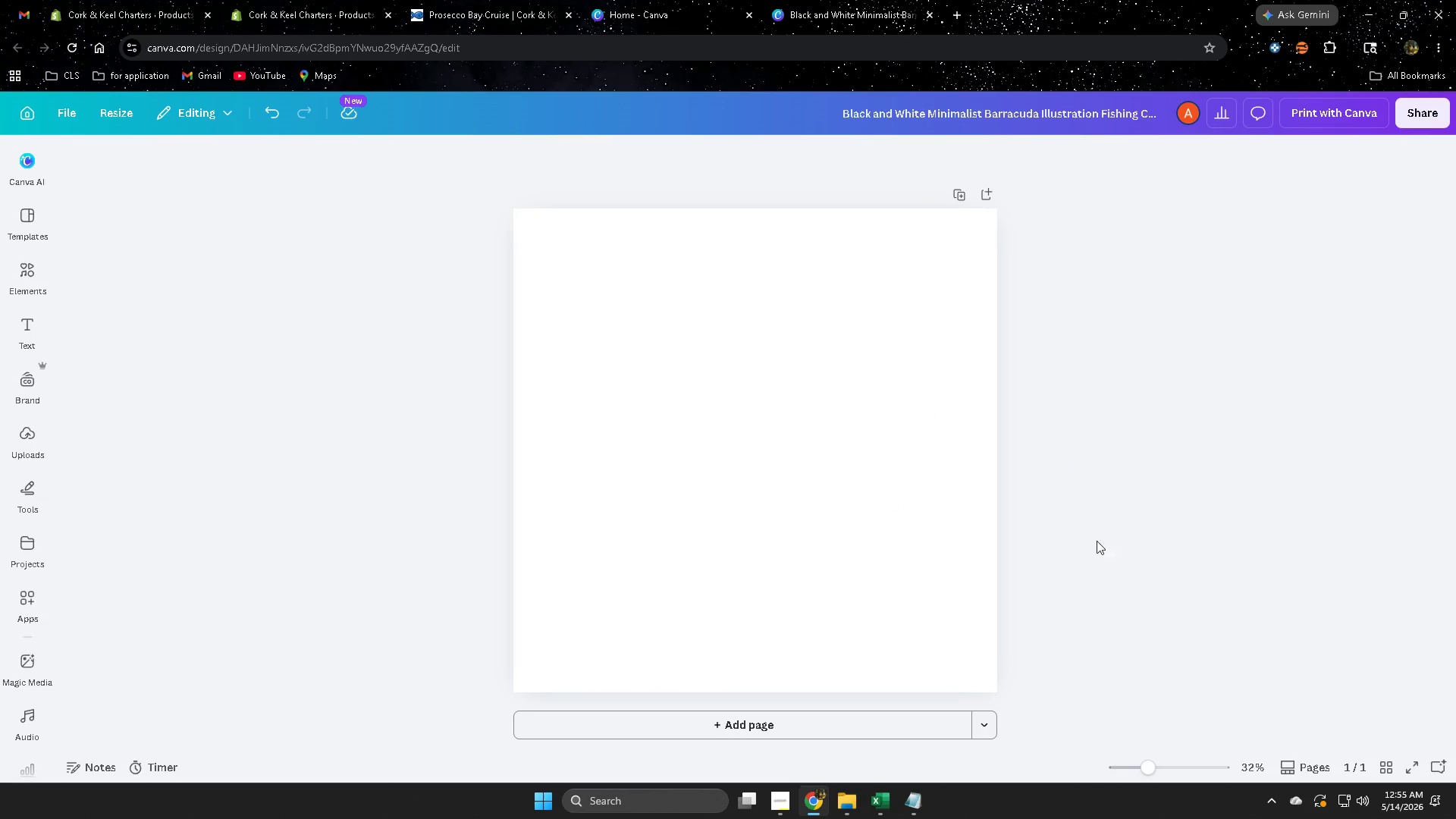 
scroll: coordinate [1054, 557], scroll_direction: down, amount: 2.0
 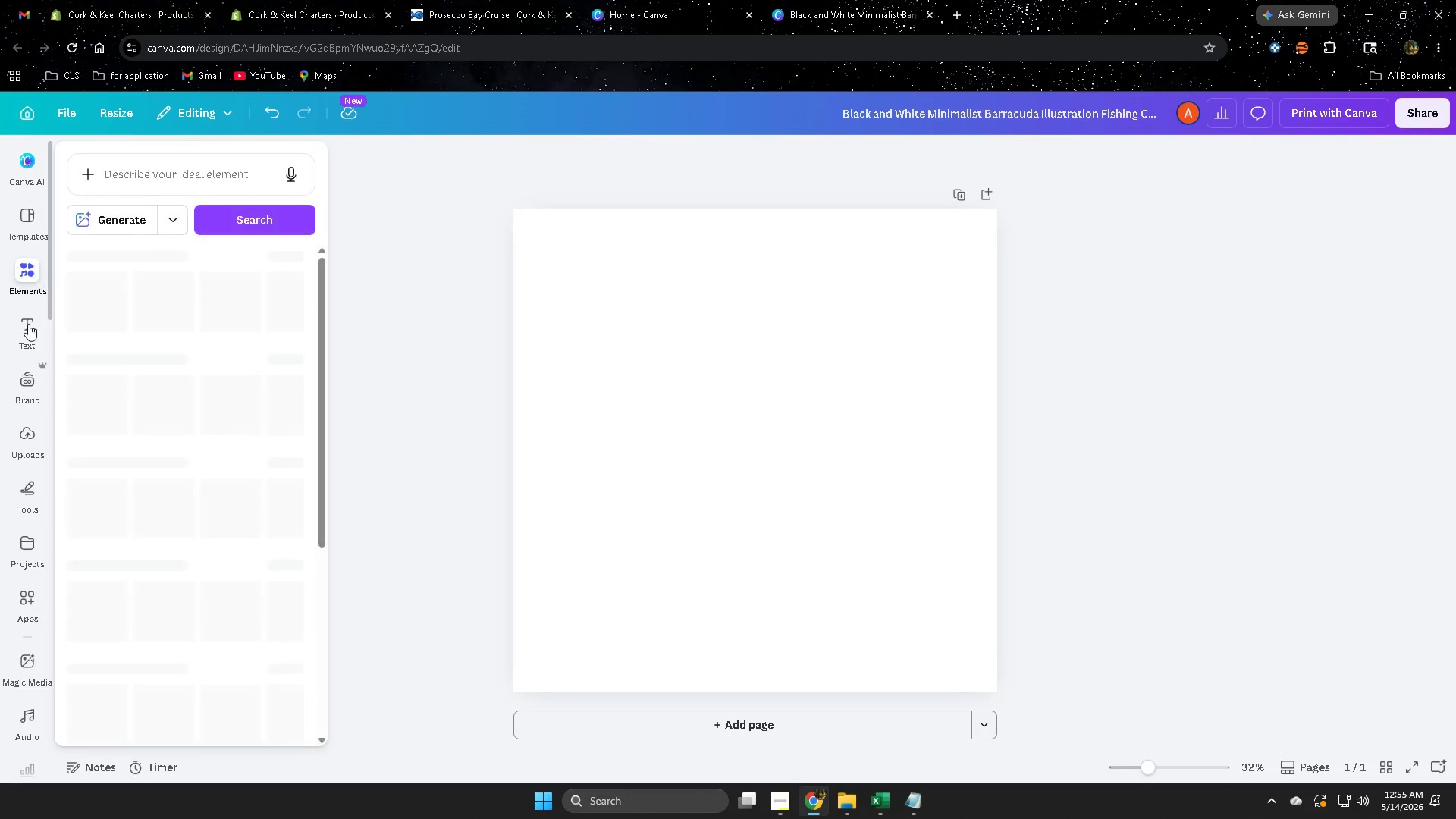 
left_click([30, 437])
 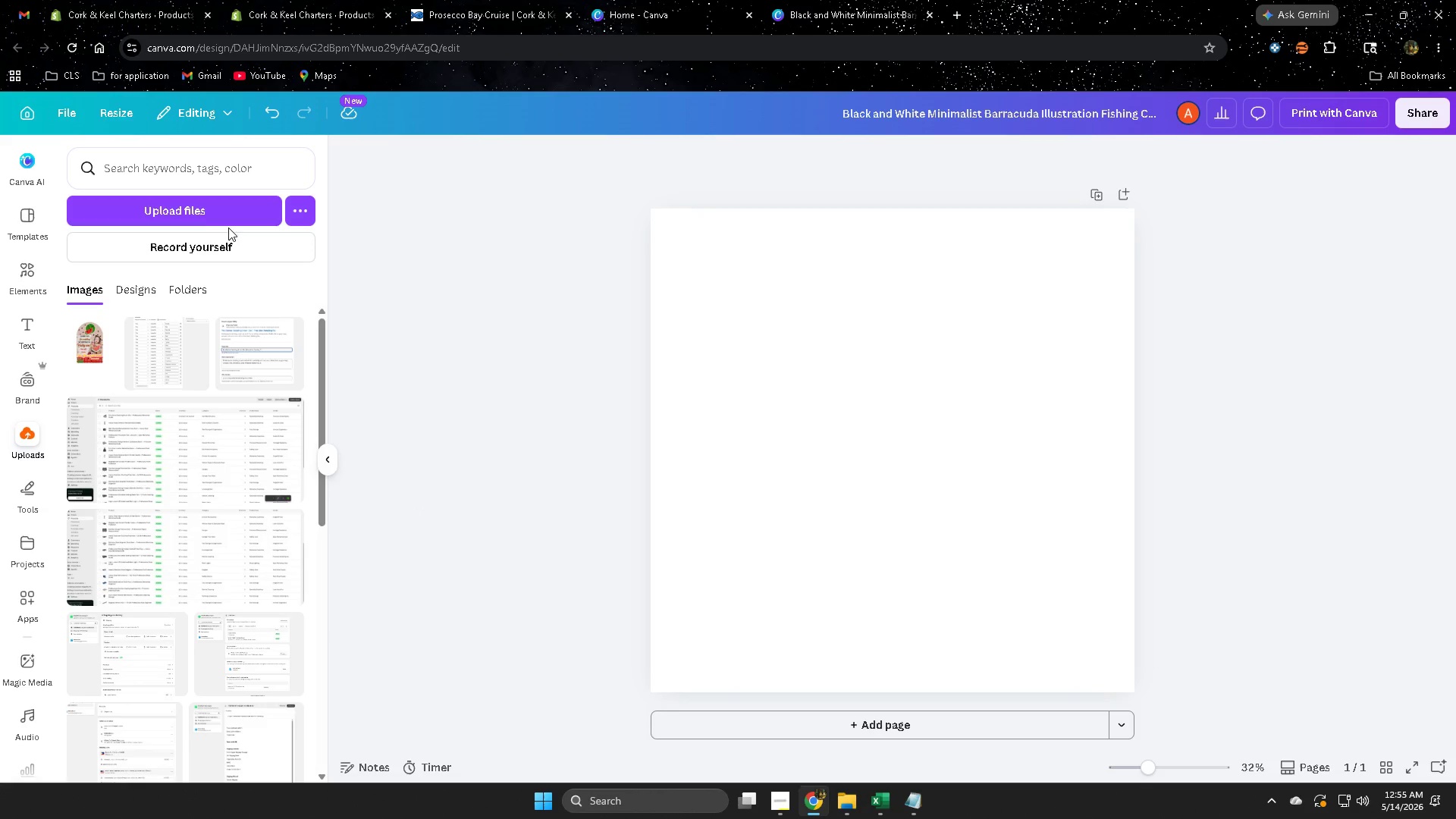 
left_click([206, 209])
 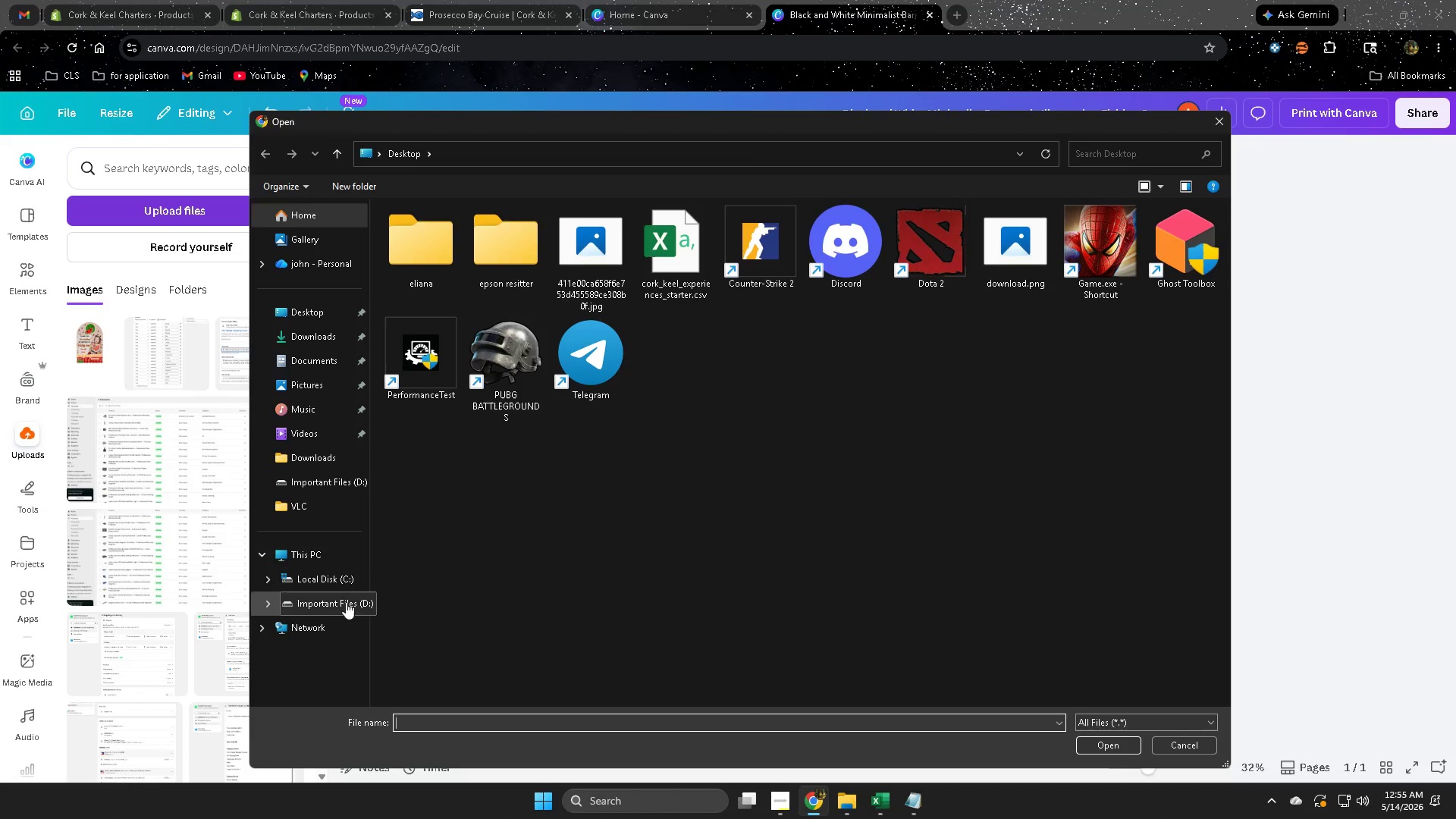 
left_click([331, 480])
 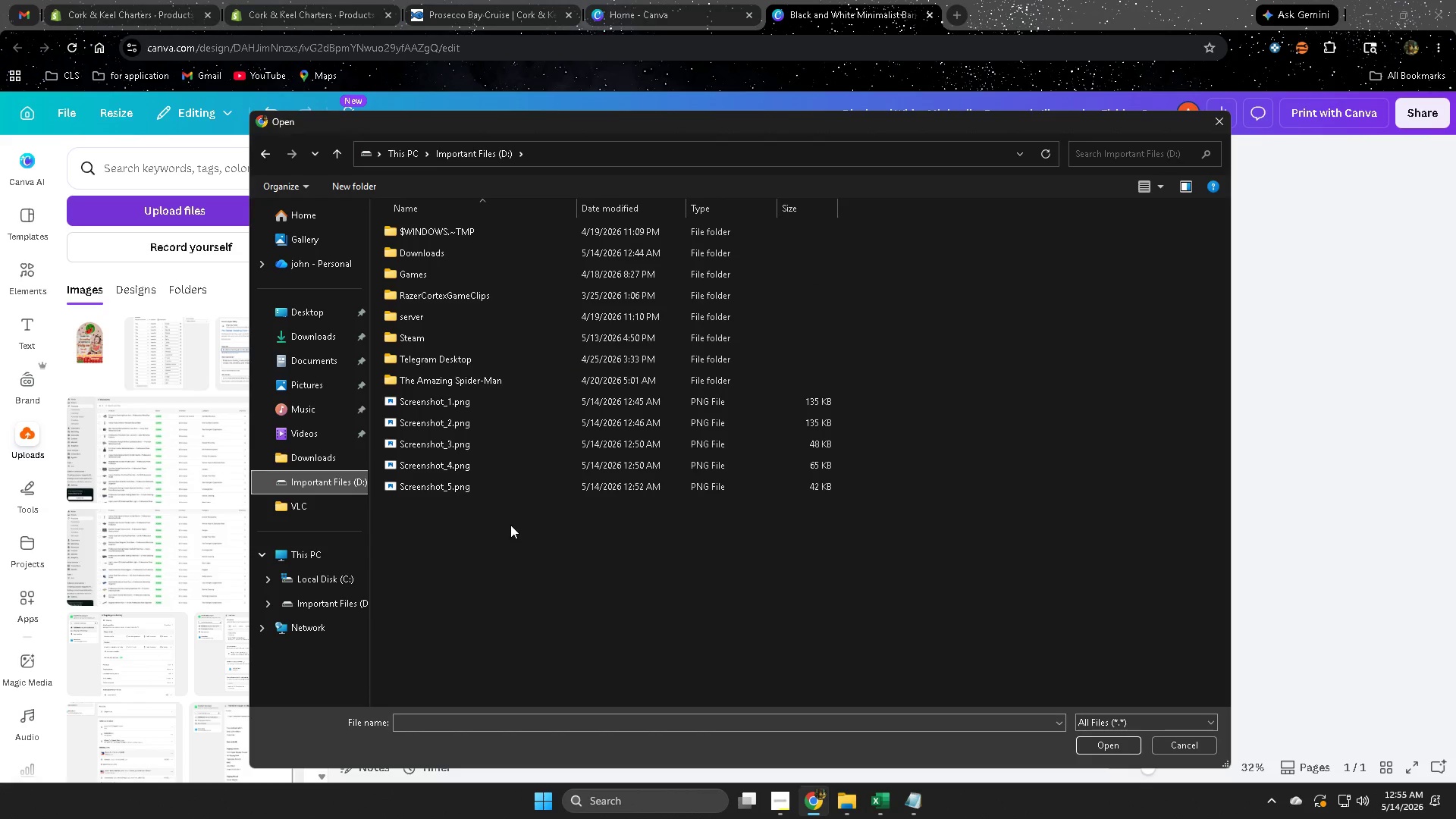 
left_click_drag(start_coordinate=[499, 524], to_coordinate=[482, 401])
 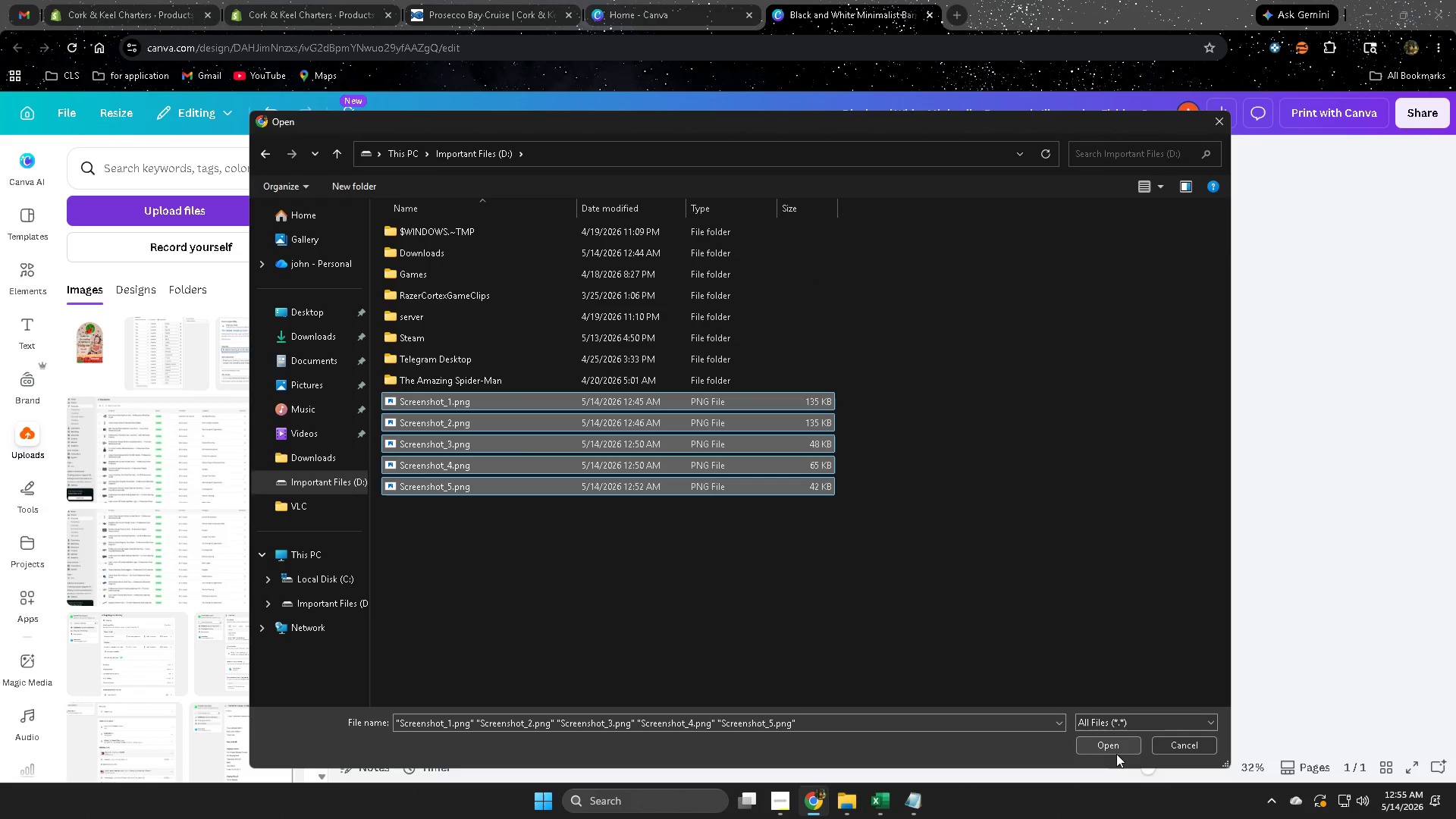 
left_click([1116, 745])
 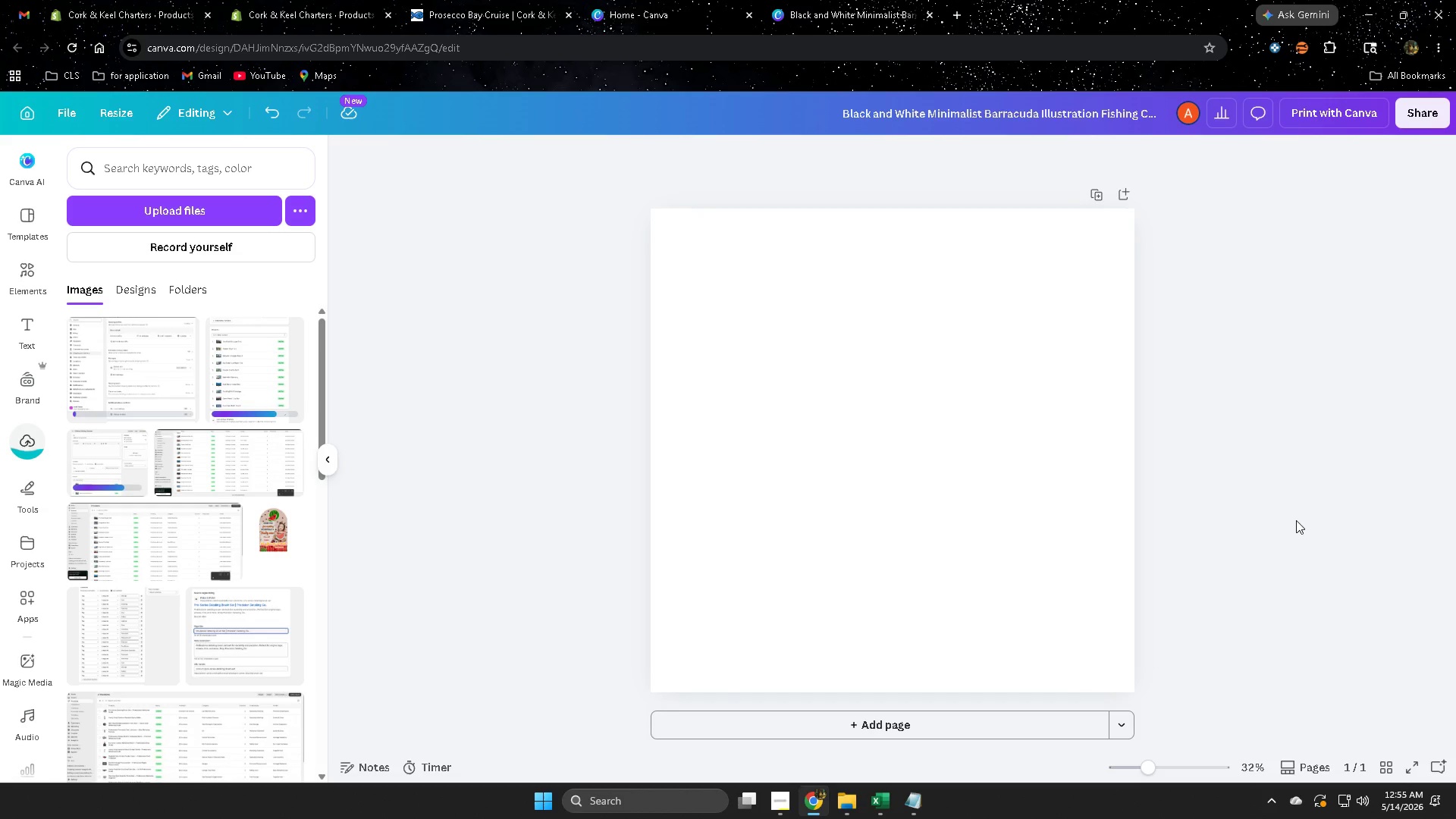 
wait(9.83)
 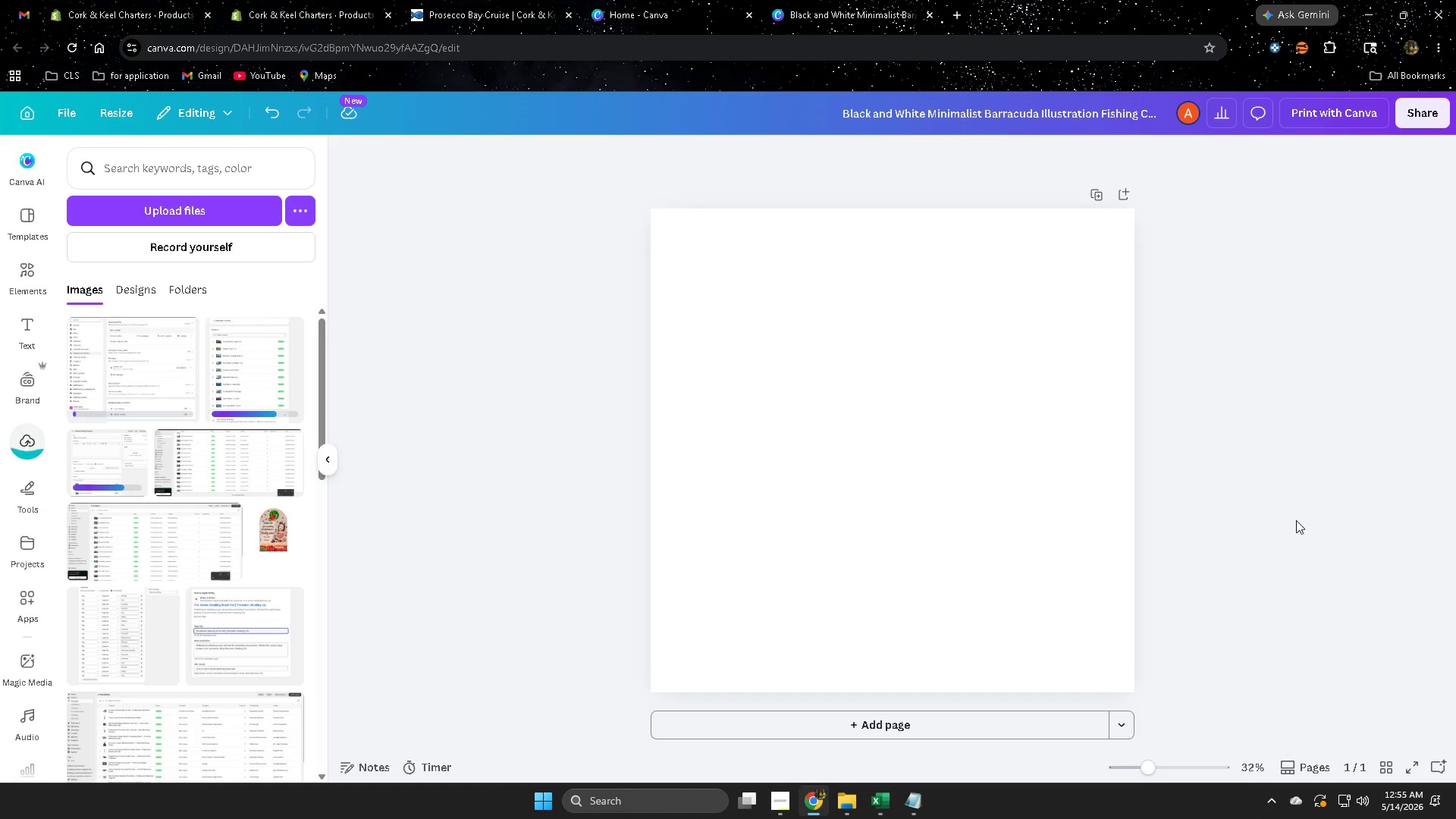 
left_click([774, 804])